 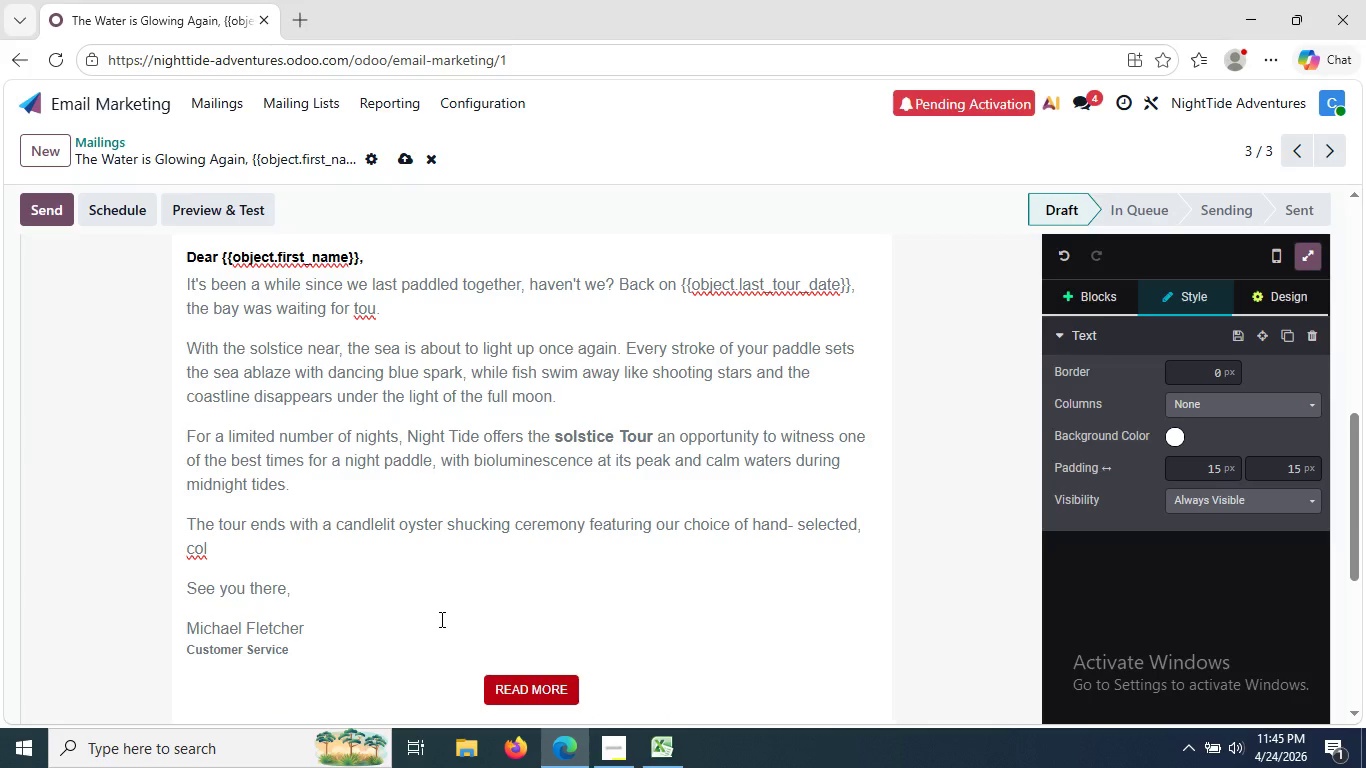 
type(d, briny and incr)
 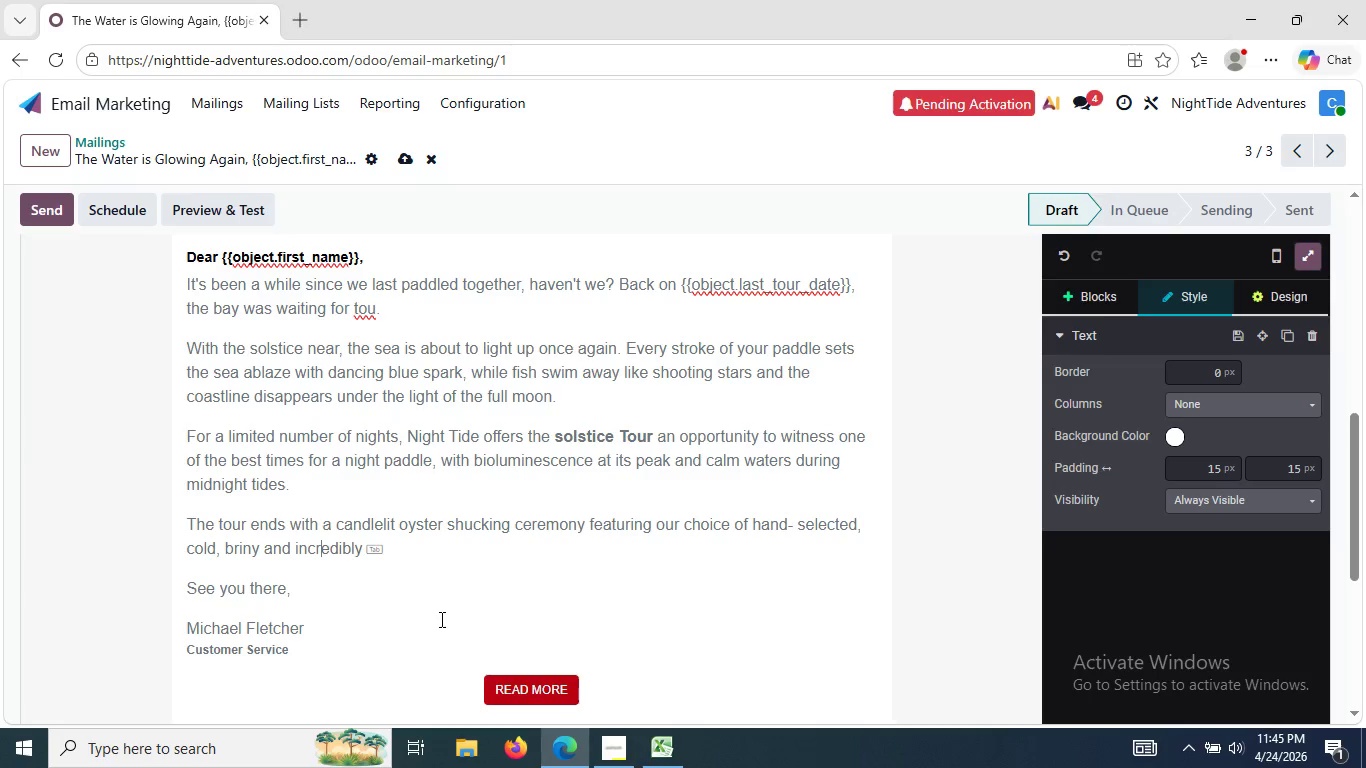 
key(Tab)
type( fresh bi)
 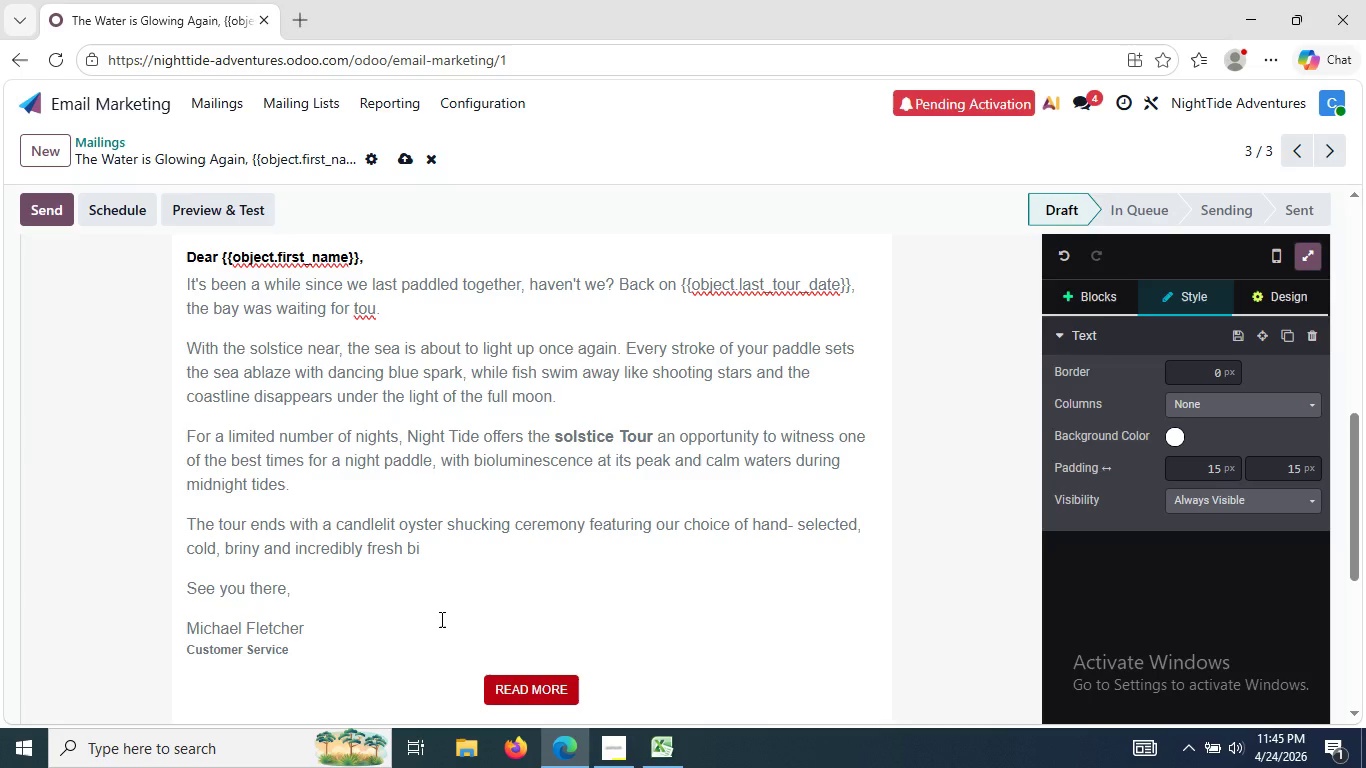 
type(valves.)
 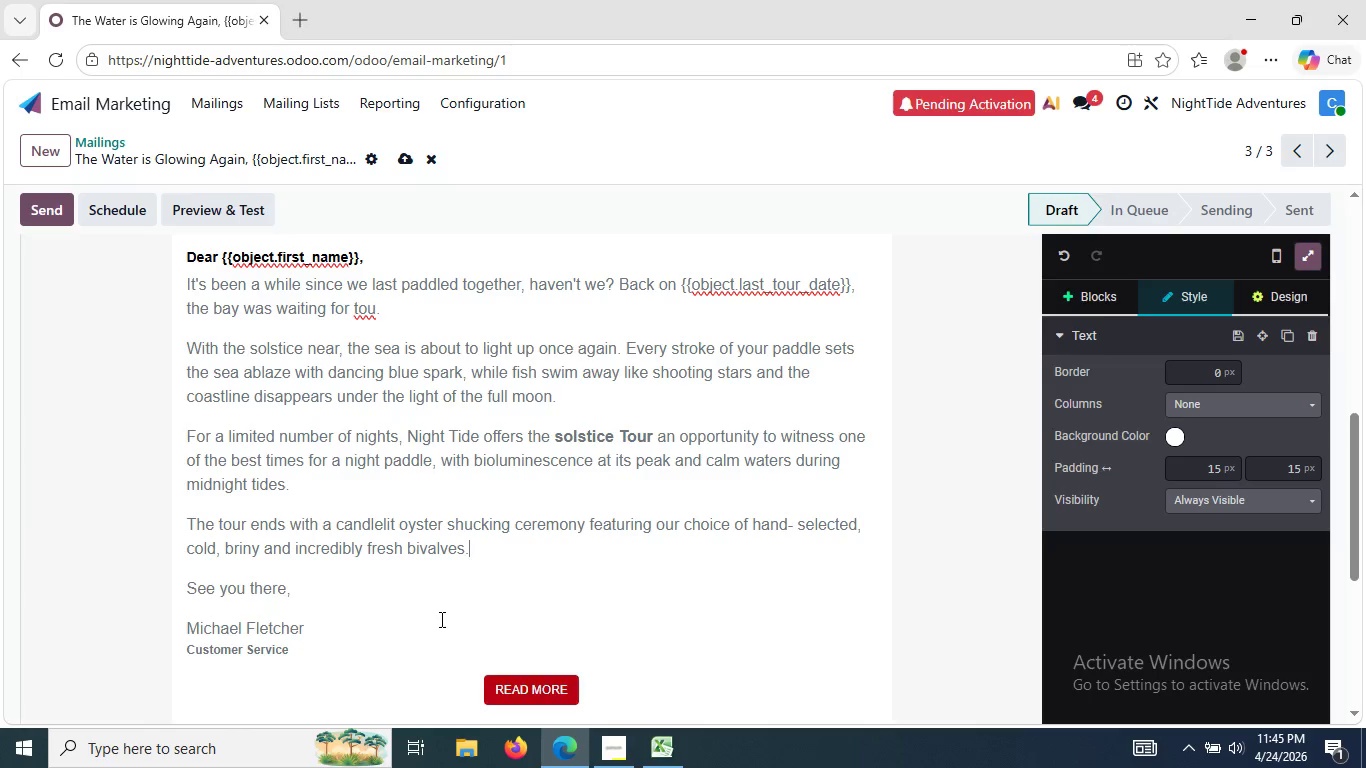 
key(Enter)
 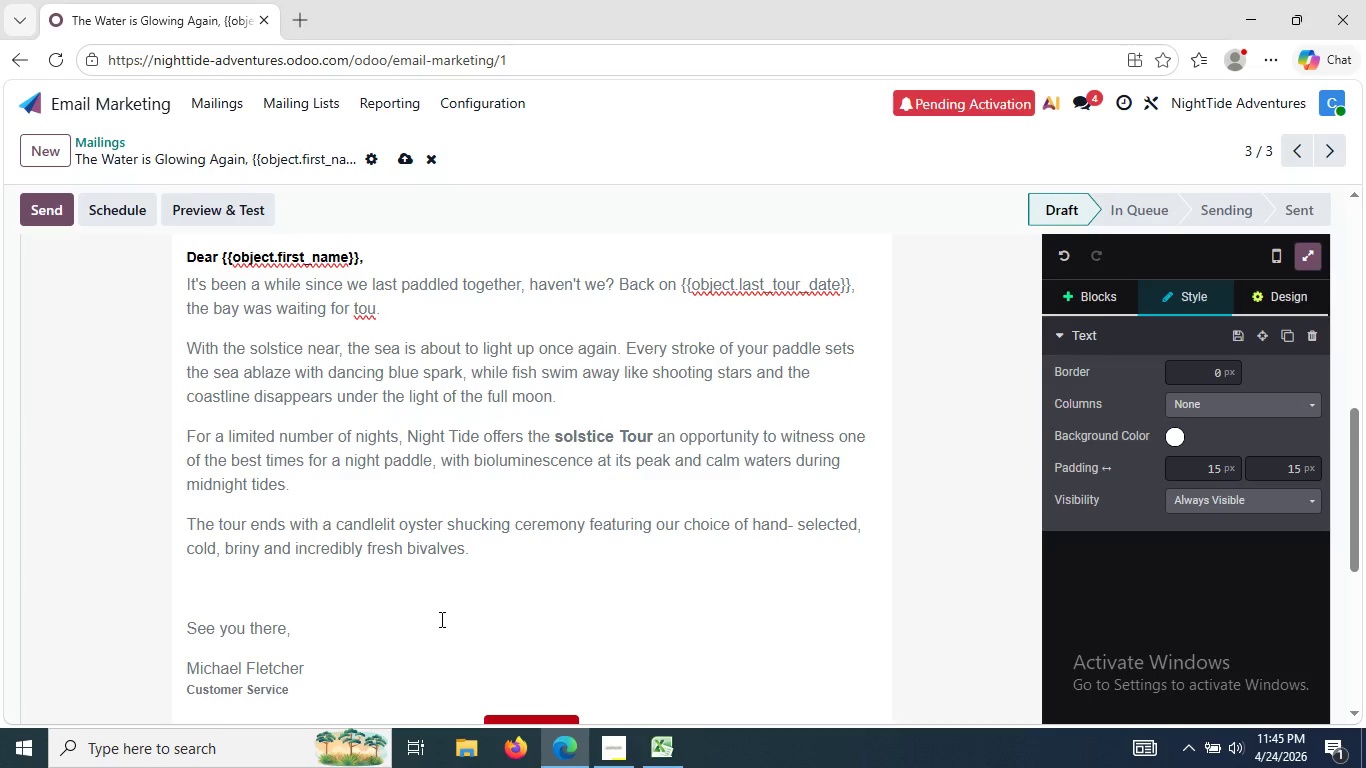 
type(We've reserved some spots for the return)
 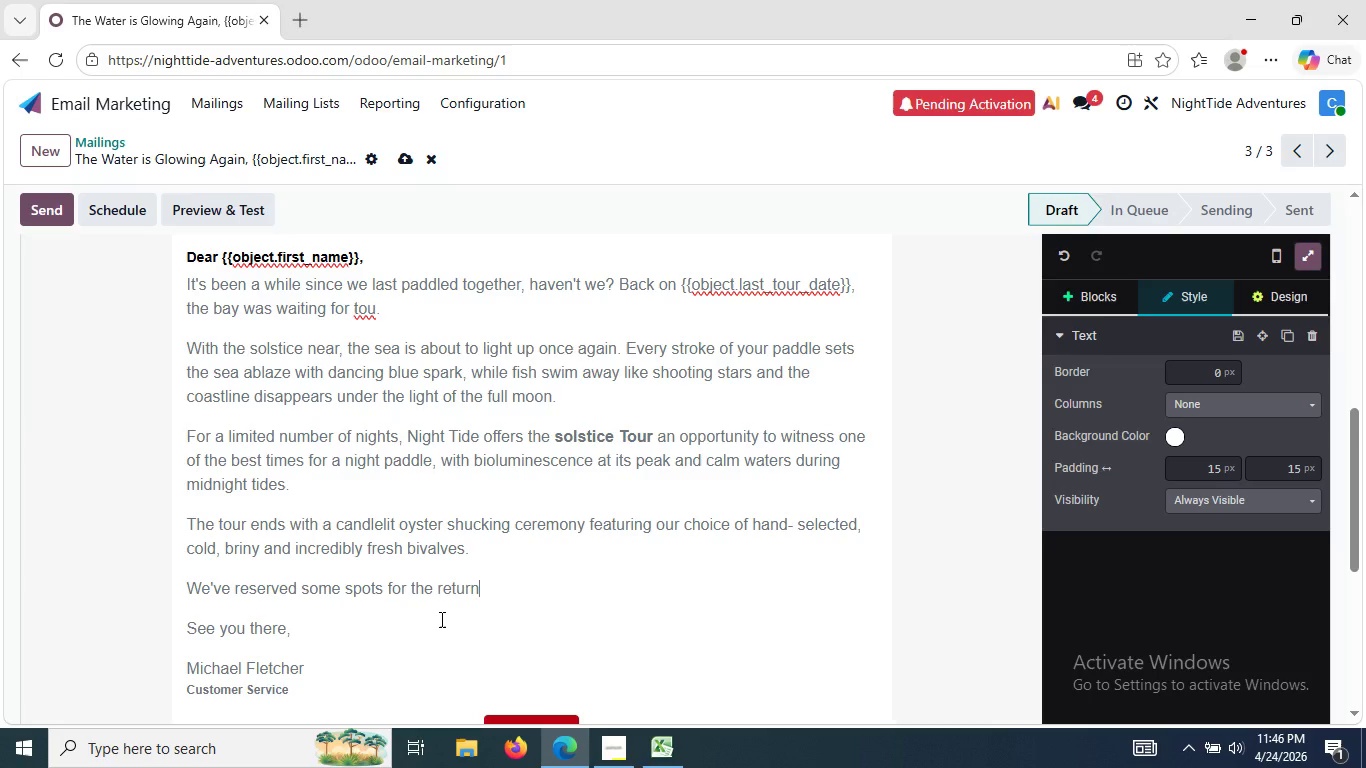 
type(ees)
 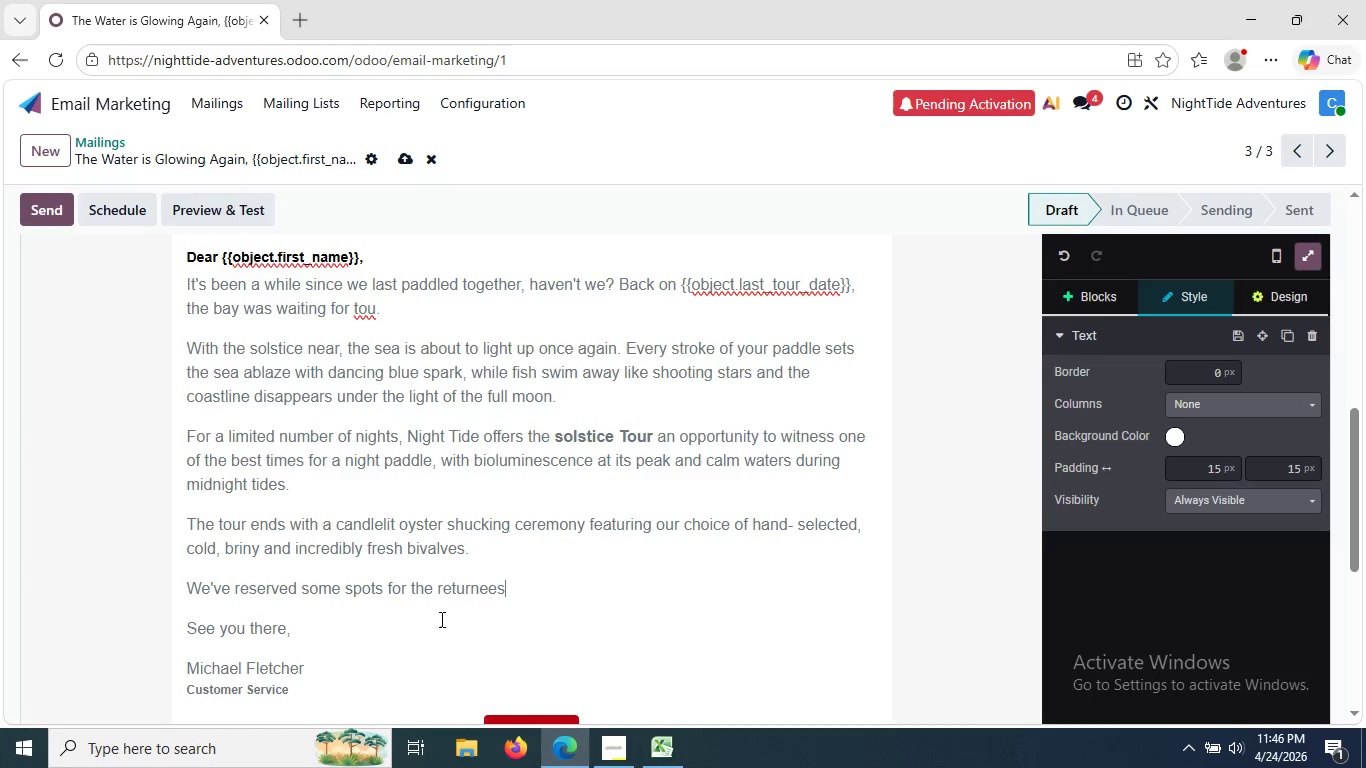 
left_click_drag(start_coordinate=[310, 632], to_coordinate=[178, 625])
 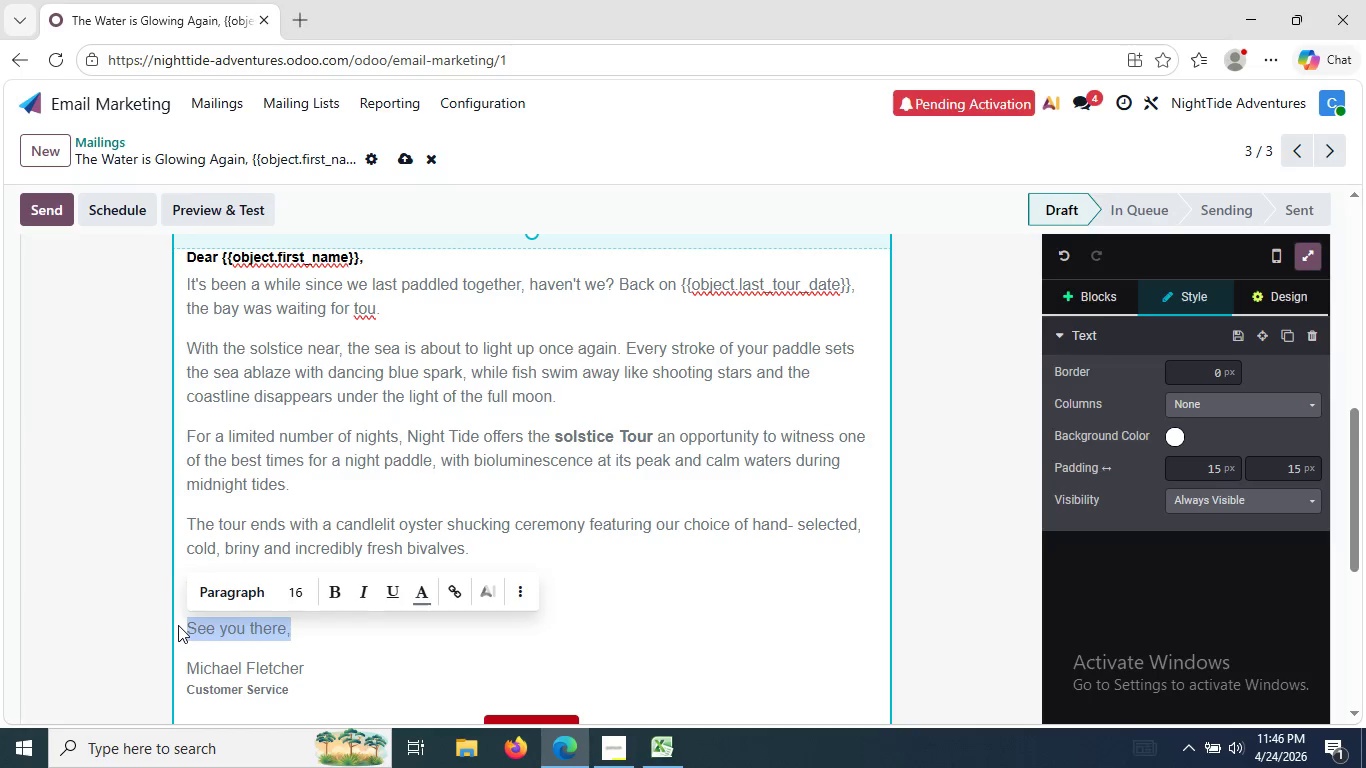 
key(Backspace)
 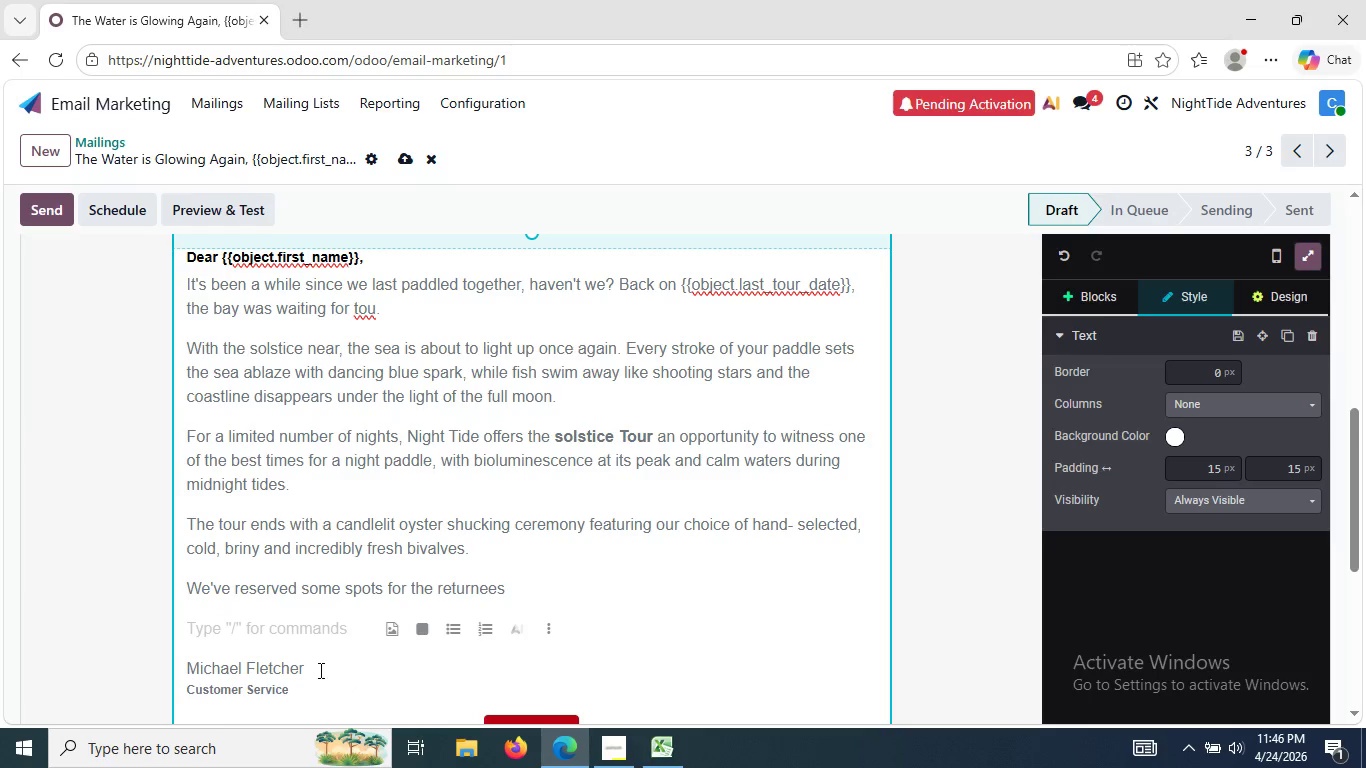 
left_click_drag(start_coordinate=[303, 669], to_coordinate=[186, 655])
 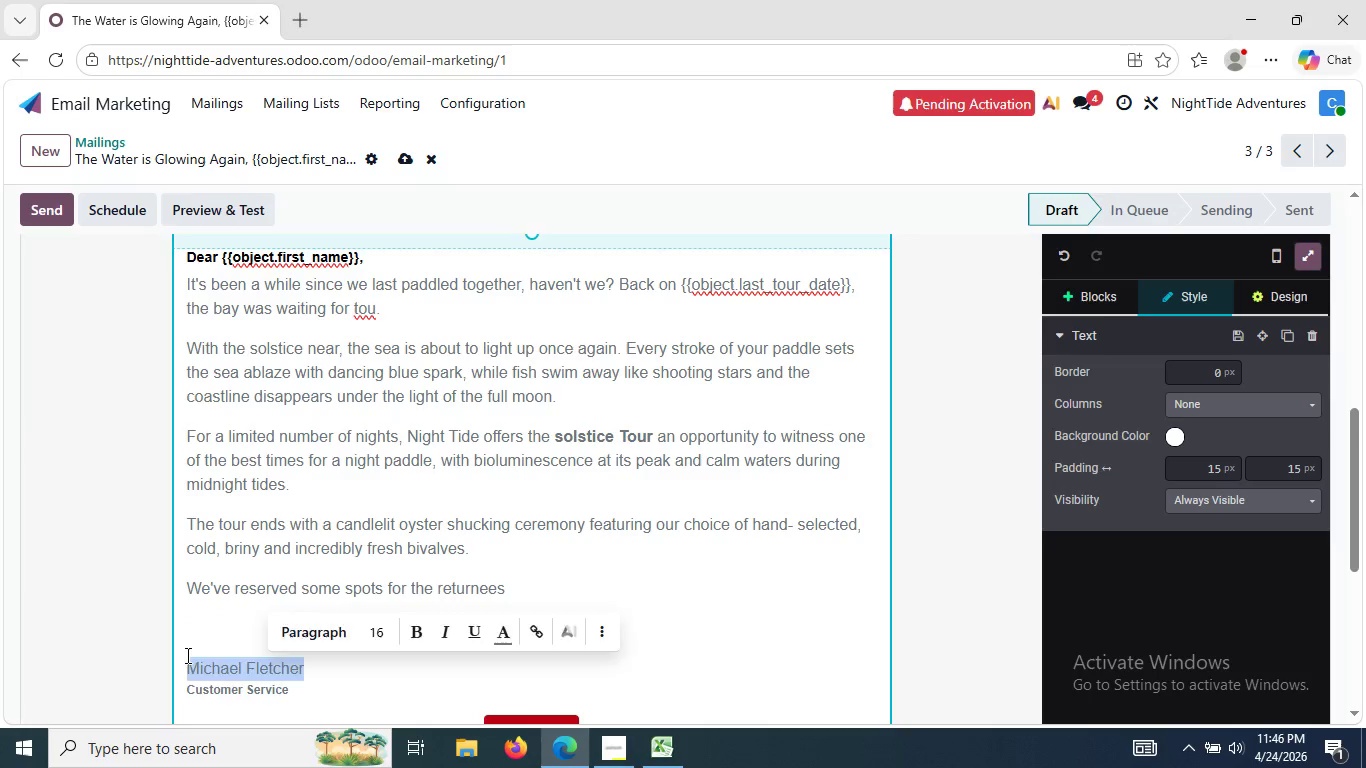 
key(Backspace)
 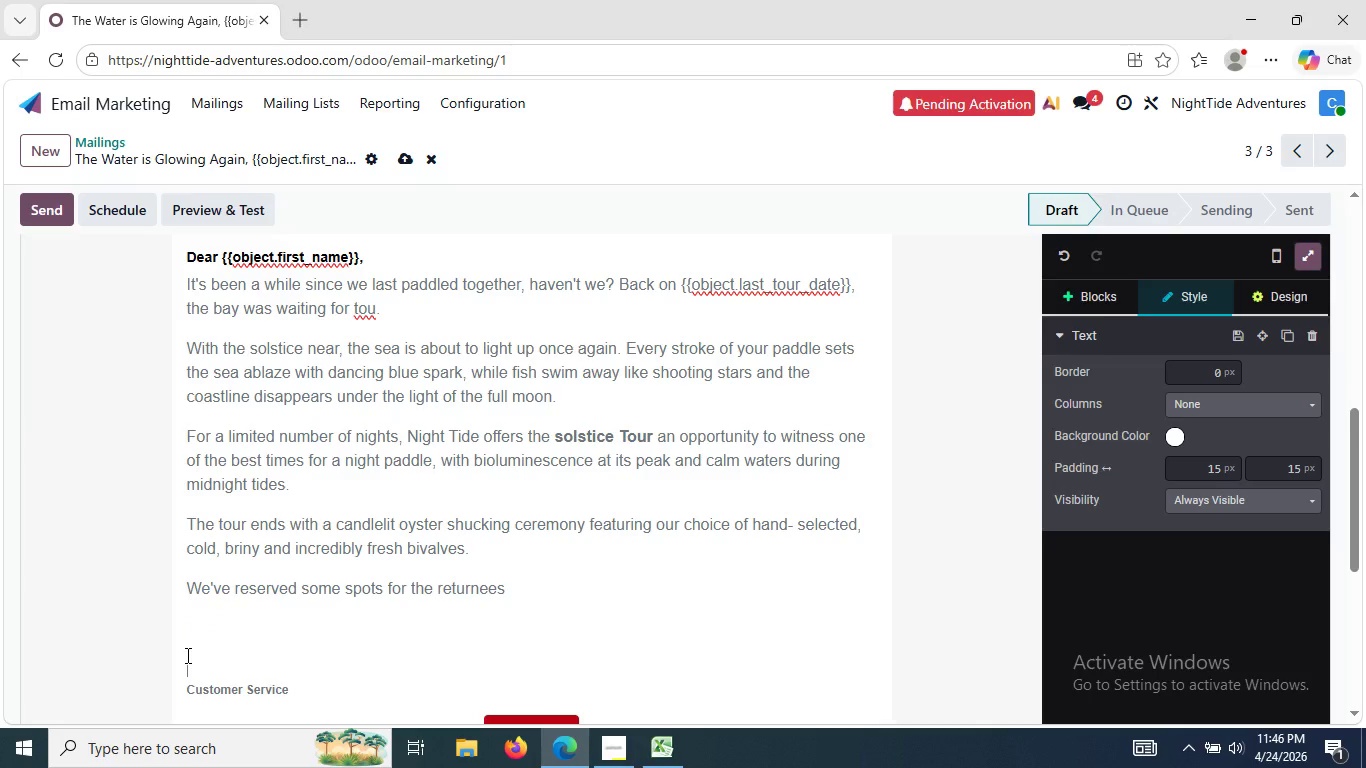 
key(Backspace)
 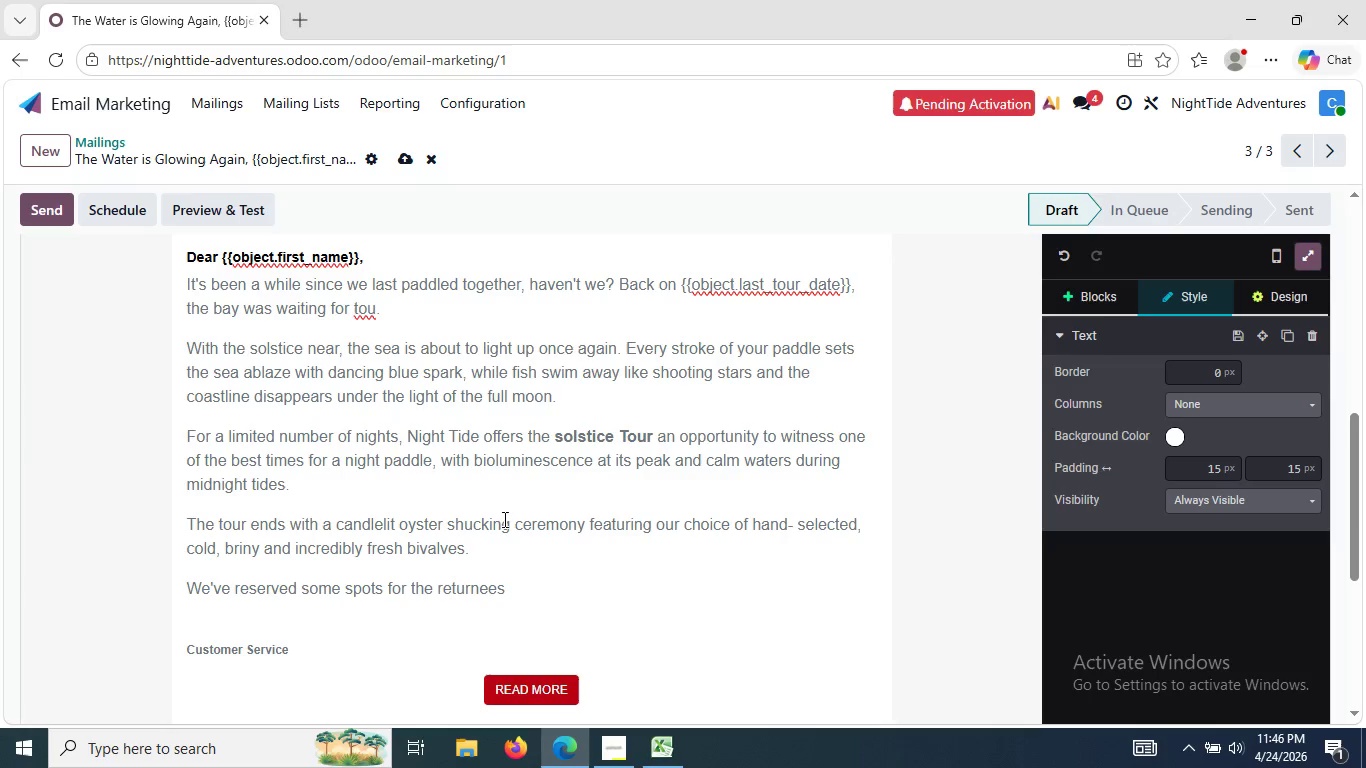 
wait(5.28)
 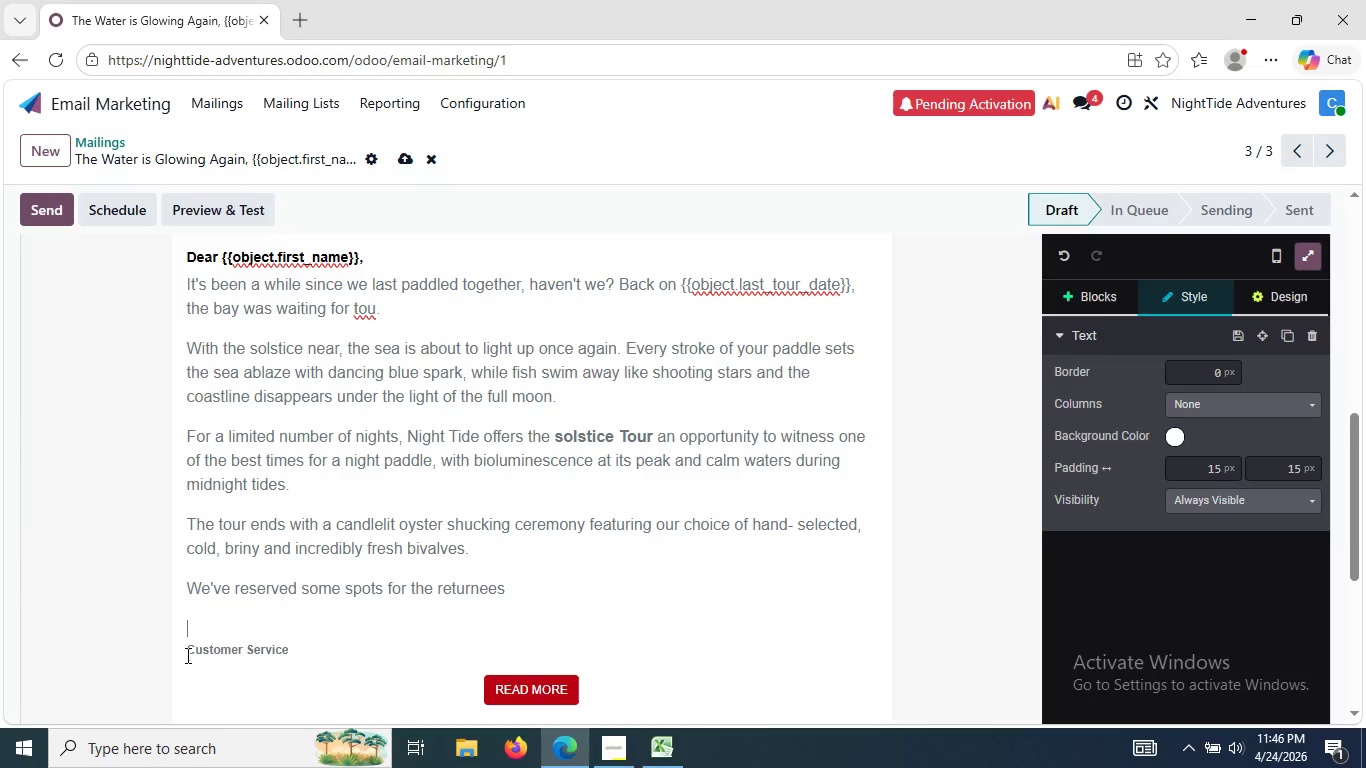 
left_click([1105, 300])
 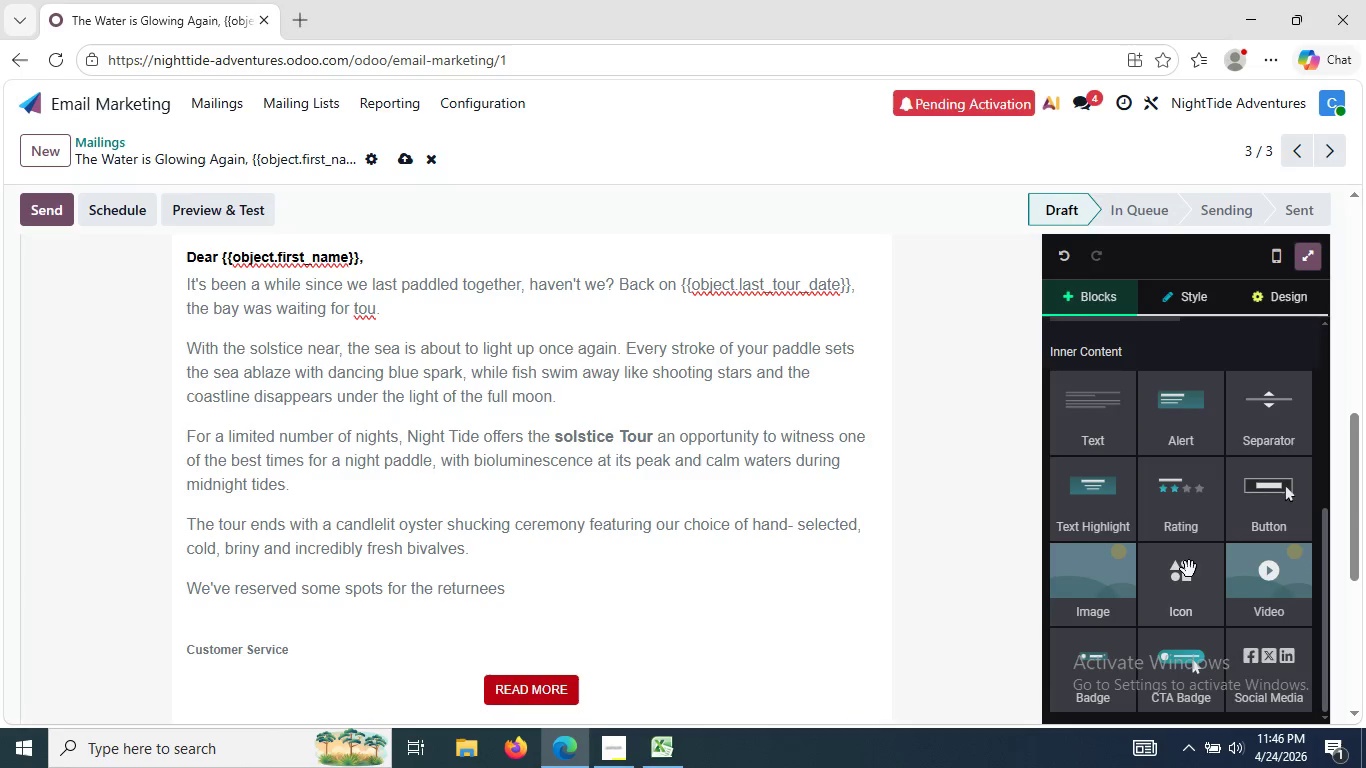 
left_click_drag(start_coordinate=[1177, 690], to_coordinate=[374, 670])
 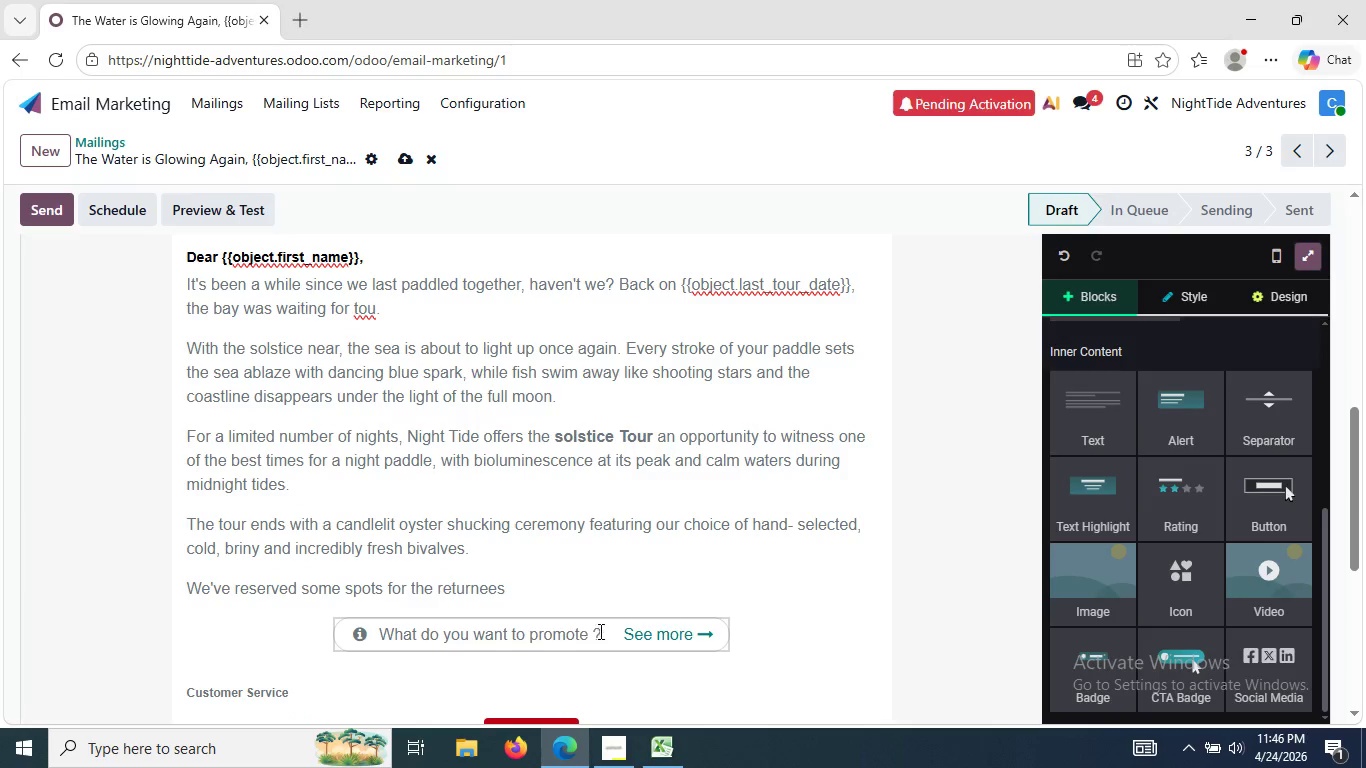 
left_click_drag(start_coordinate=[600, 631], to_coordinate=[379, 628])
 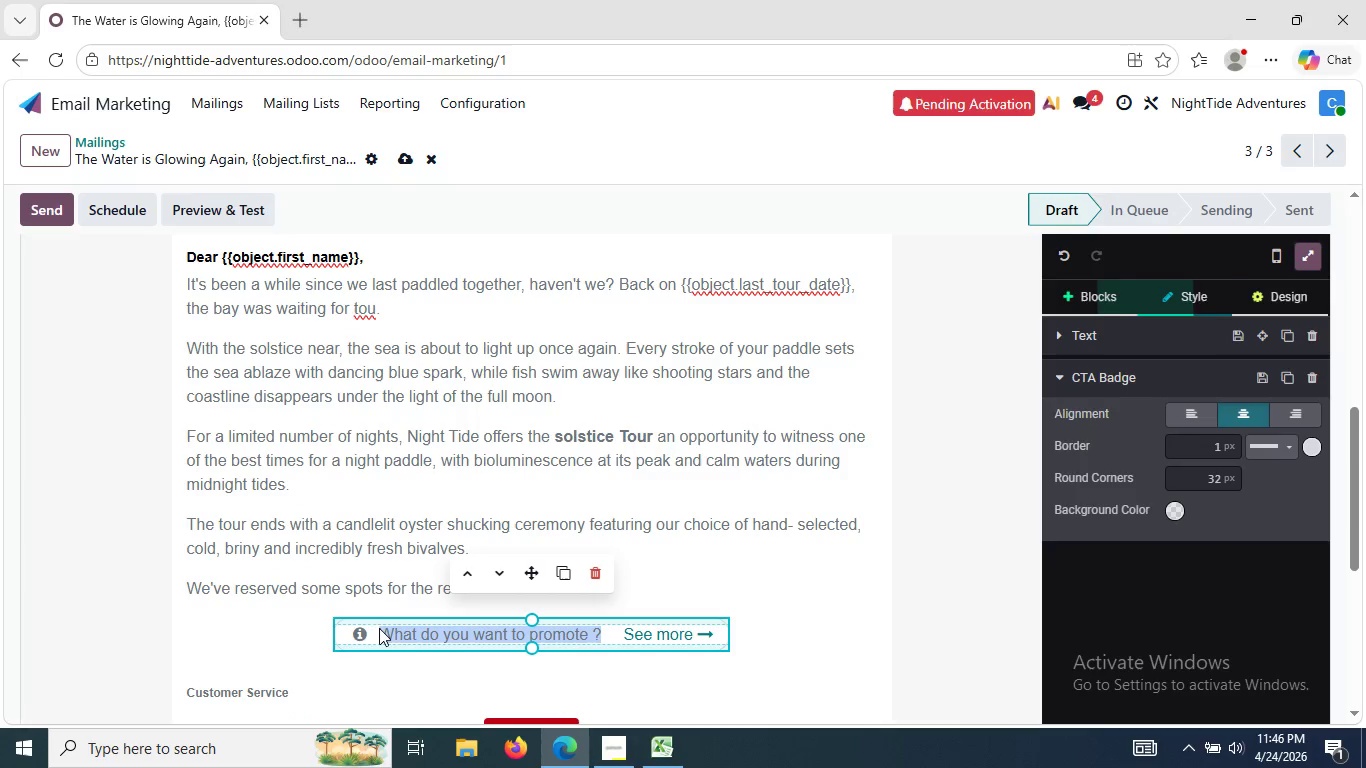 
key(Backspace)
 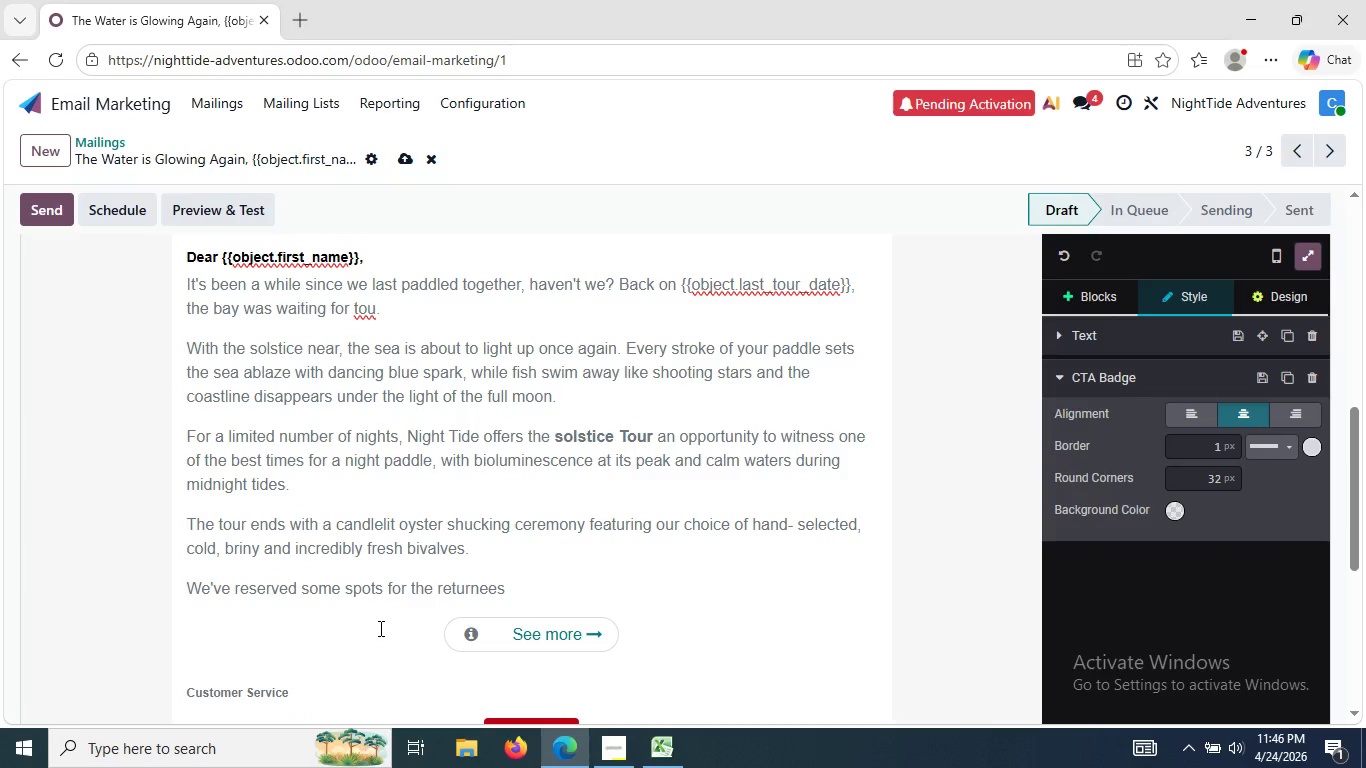 
key(Backspace)
 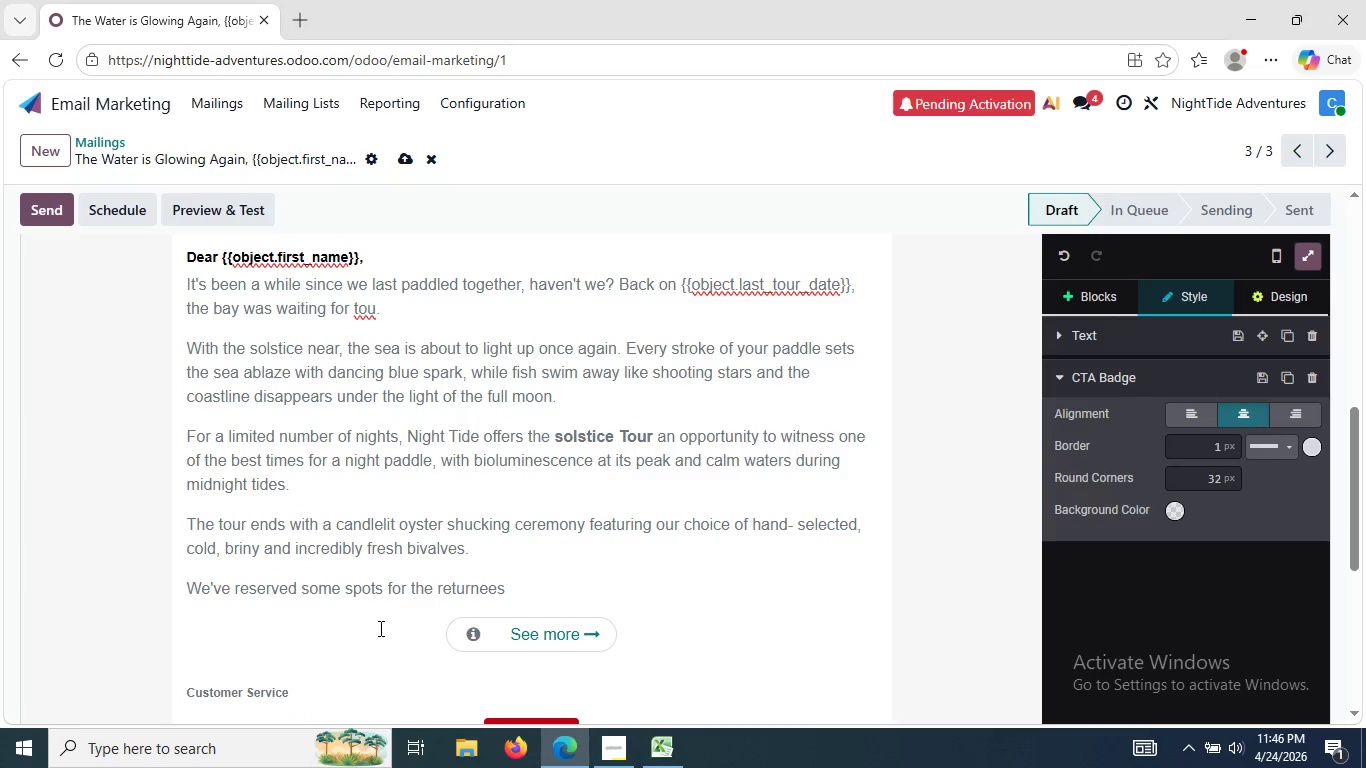 
key(ArrowRight)
 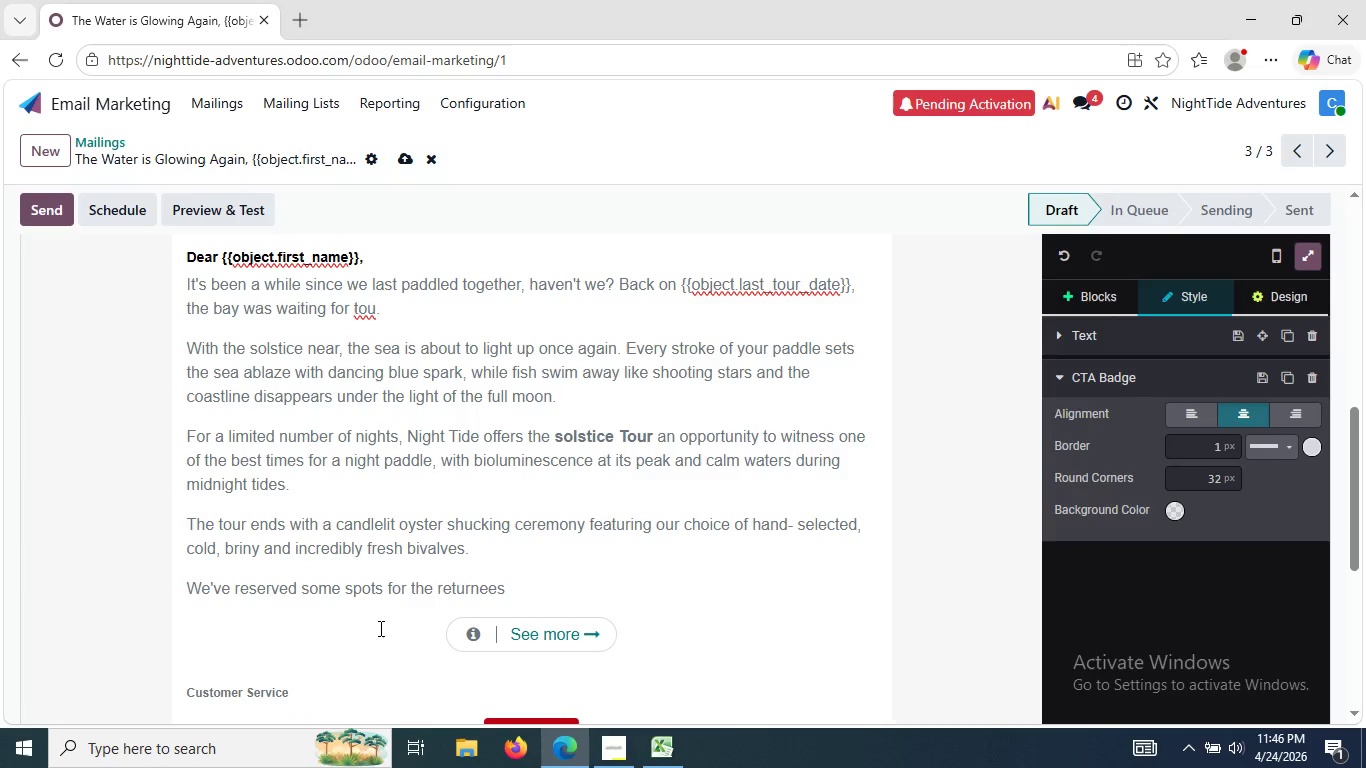 
key(ArrowRight)
 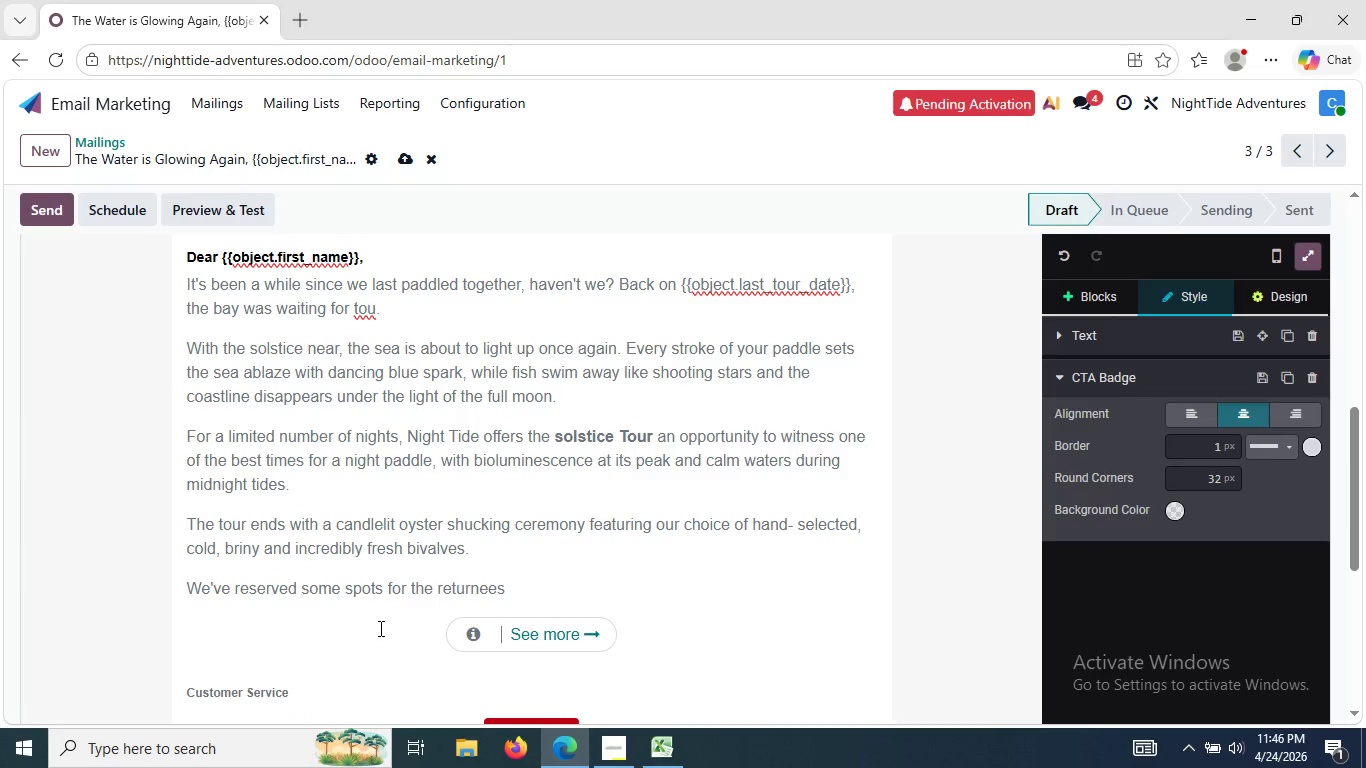 
key(ArrowRight)
 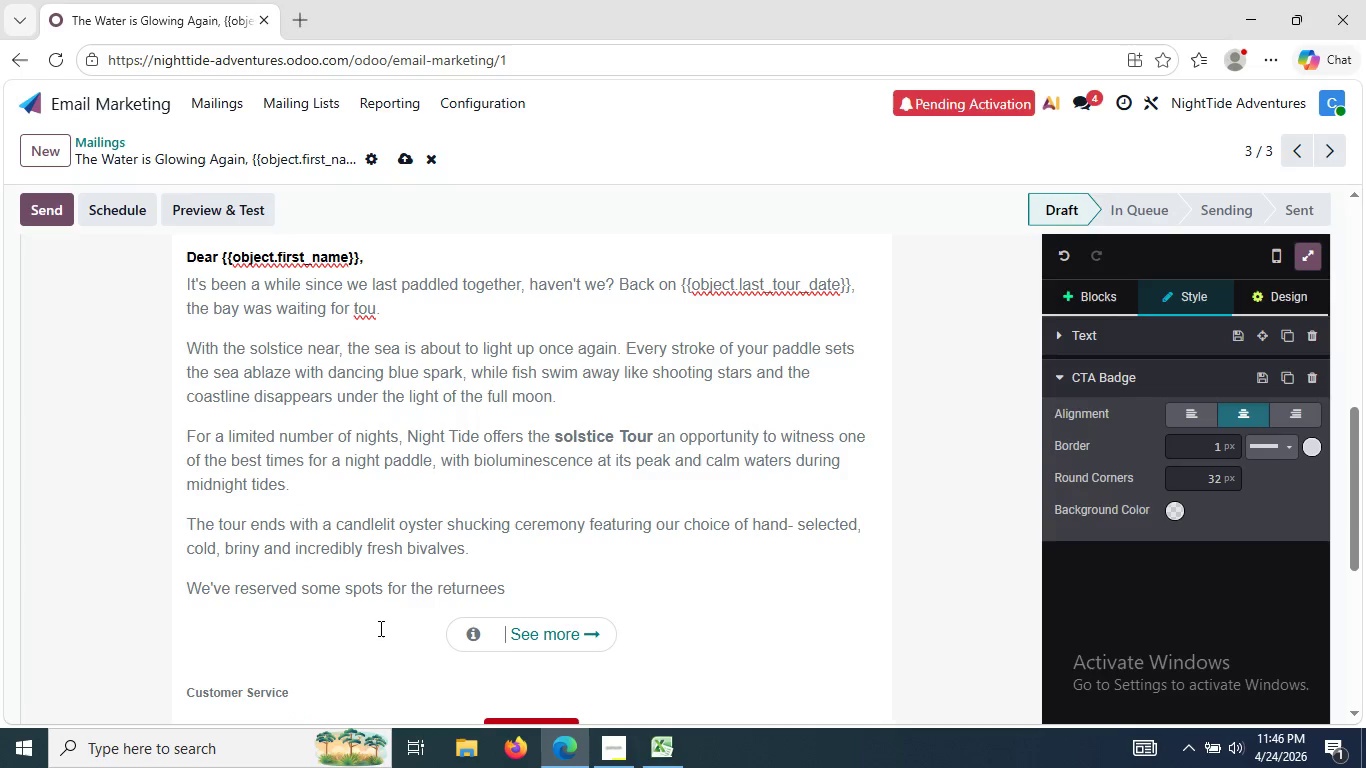 
key(ArrowRight)
 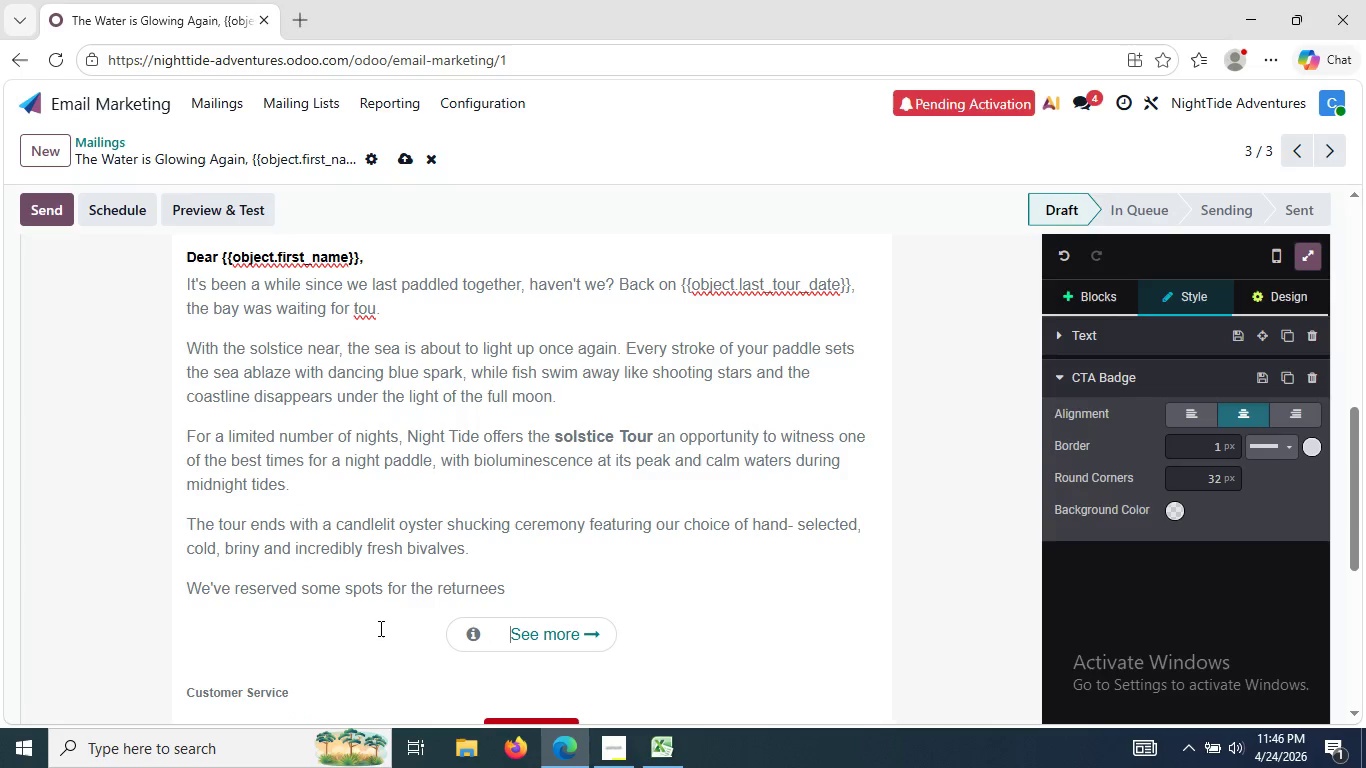 
key(ArrowRight)
 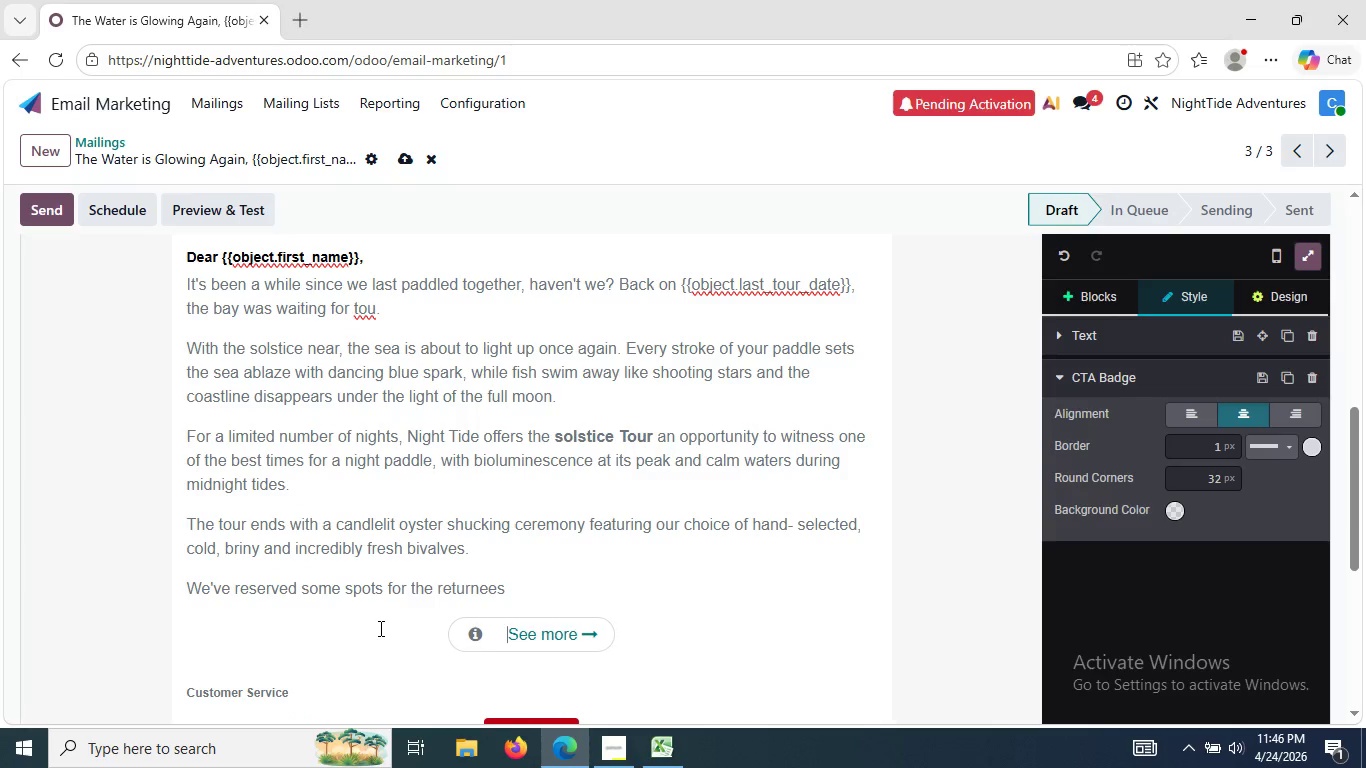 
key(Backspace)
 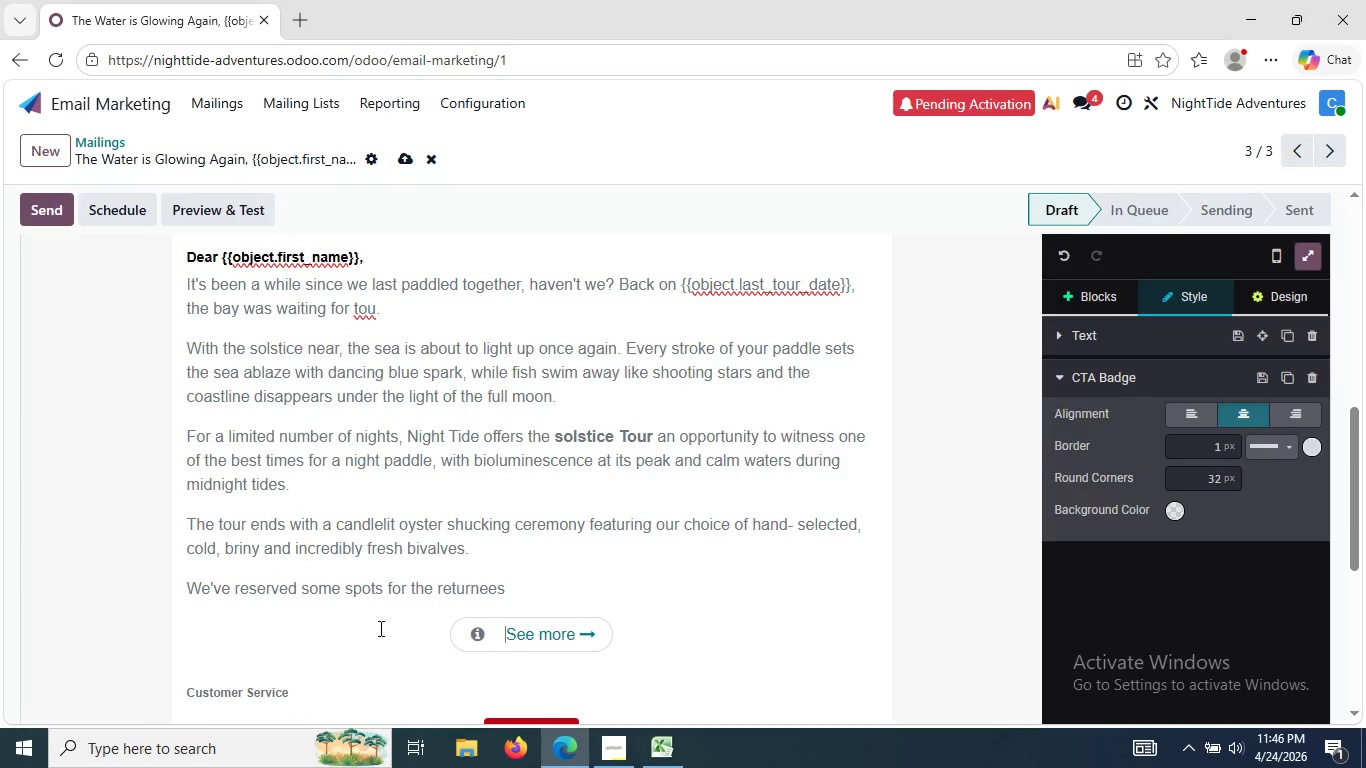 
key(Backspace)
 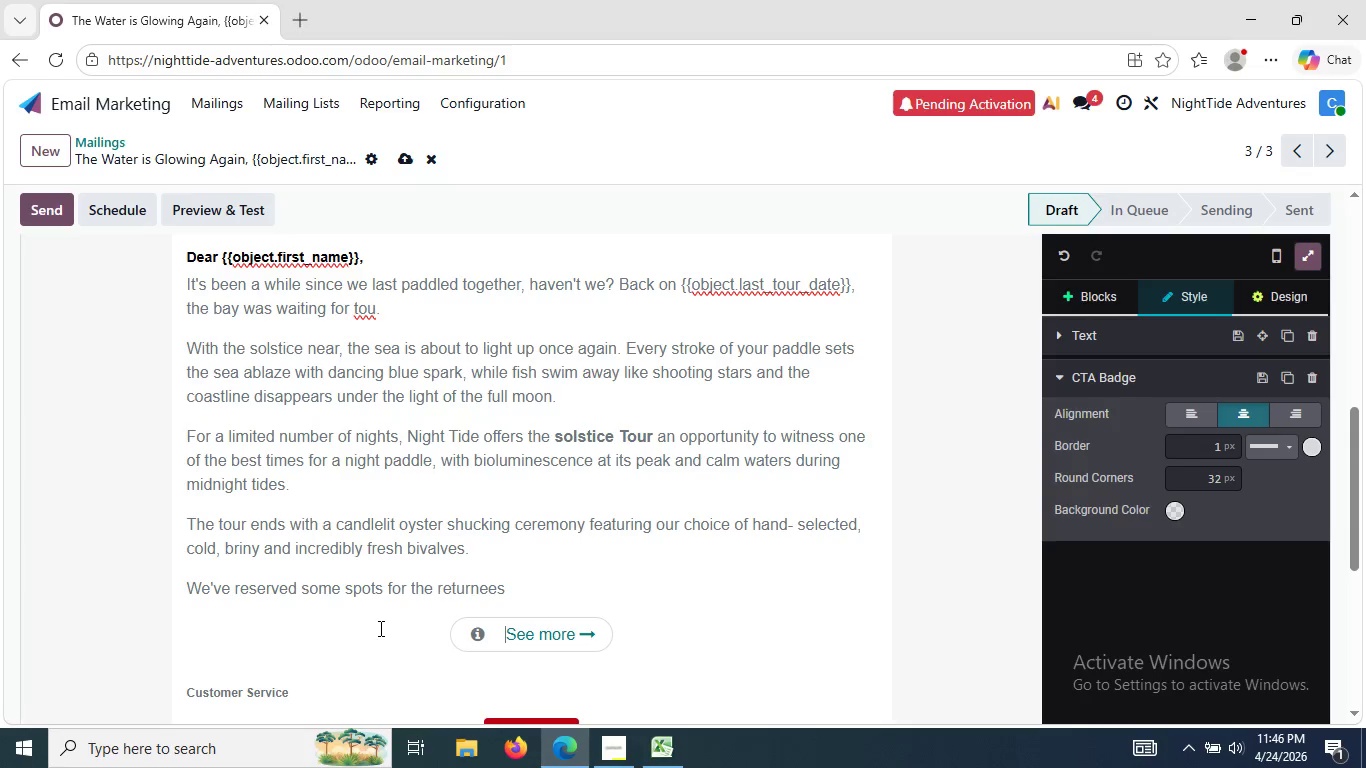 
key(Backspace)
 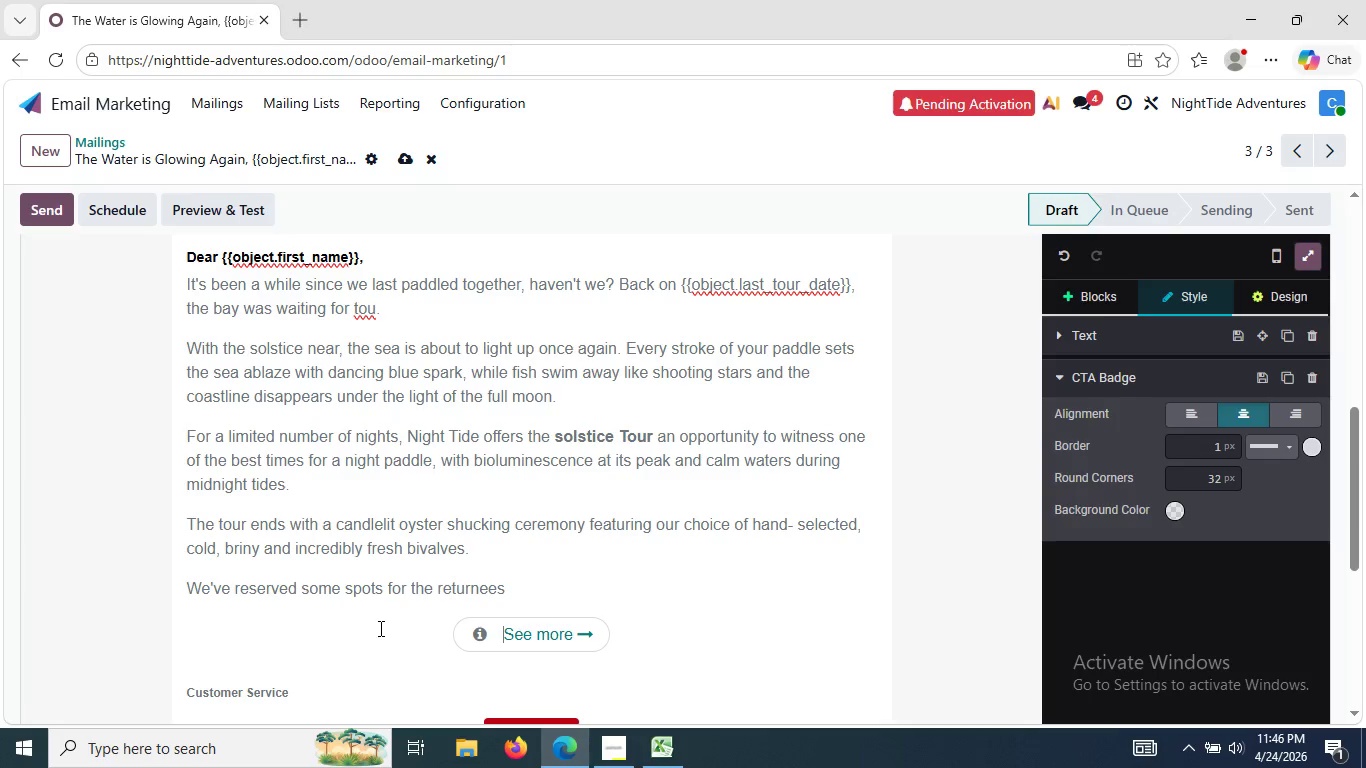 
key(Backspace)
 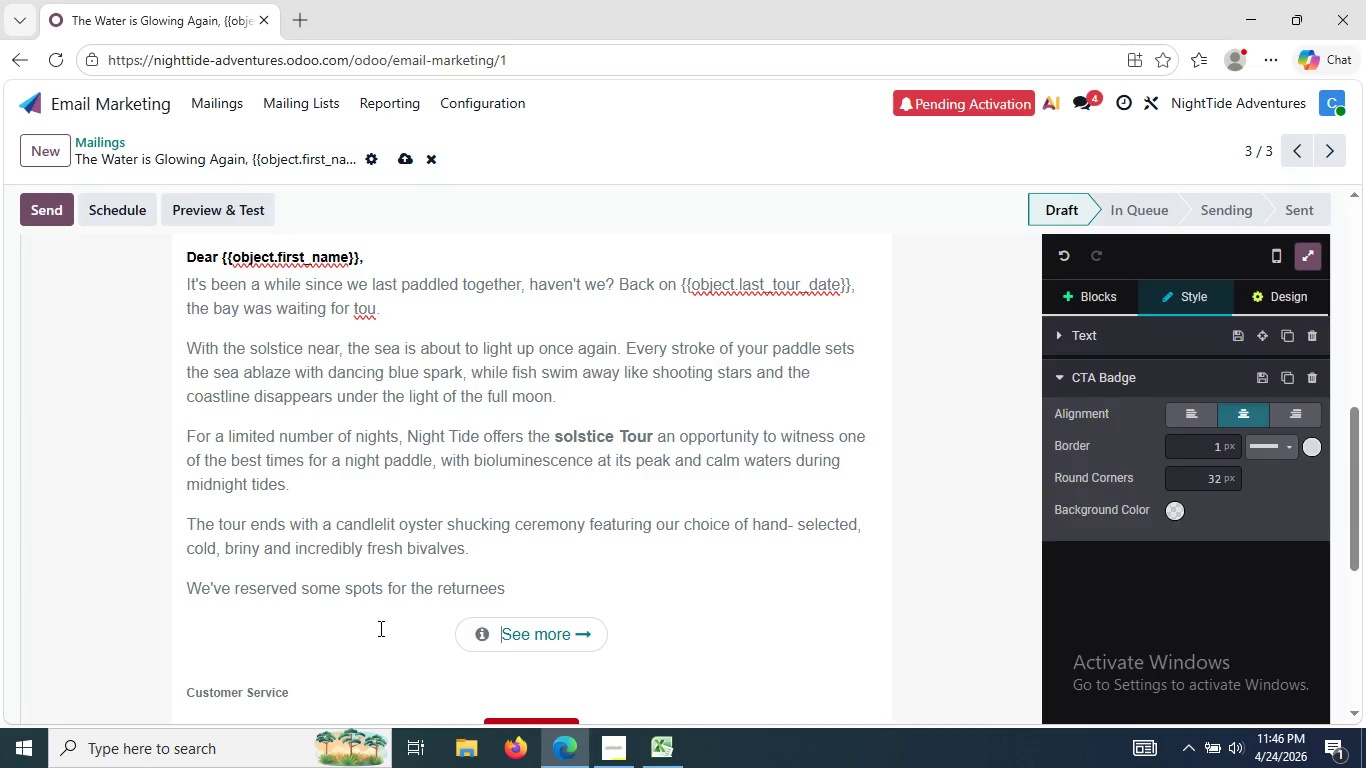 
key(Backspace)
 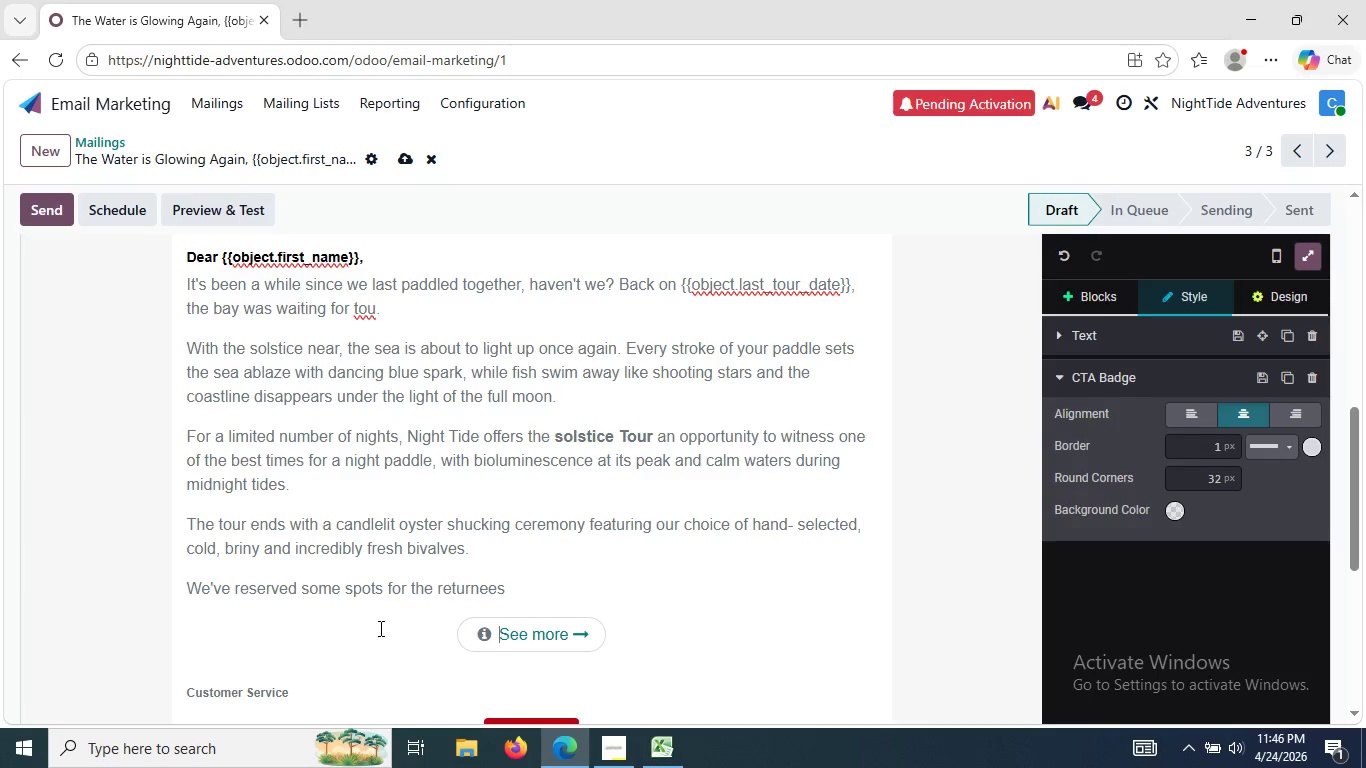 
key(Backspace)
 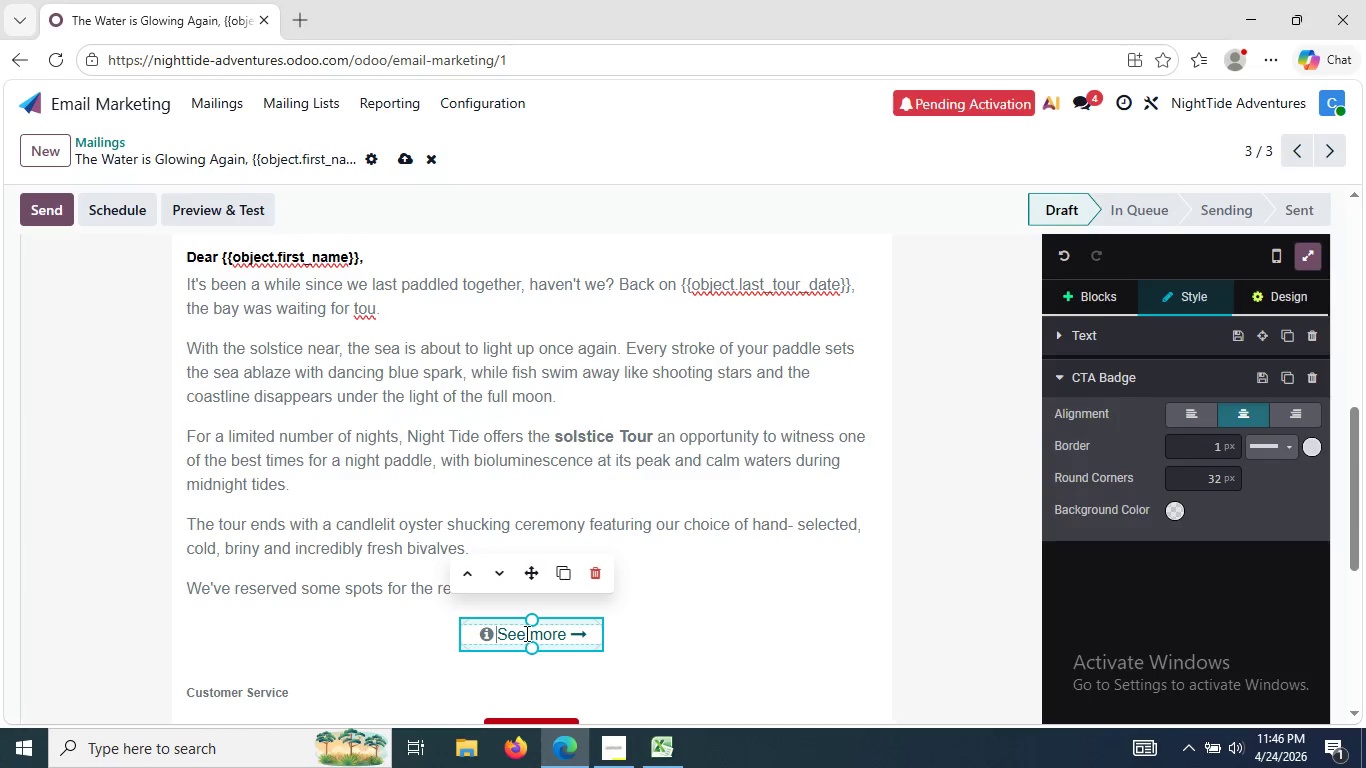 
double_click([525, 633])
 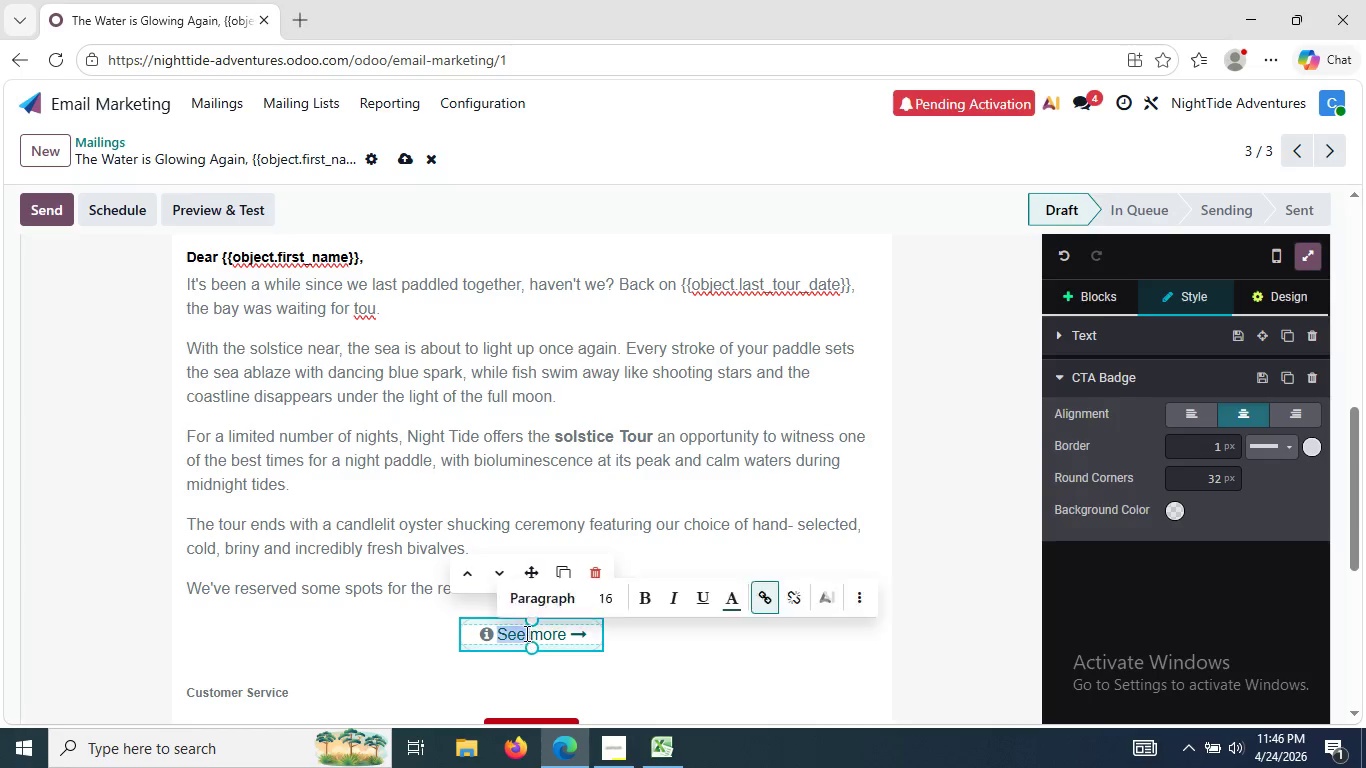 
triple_click([525, 633])
 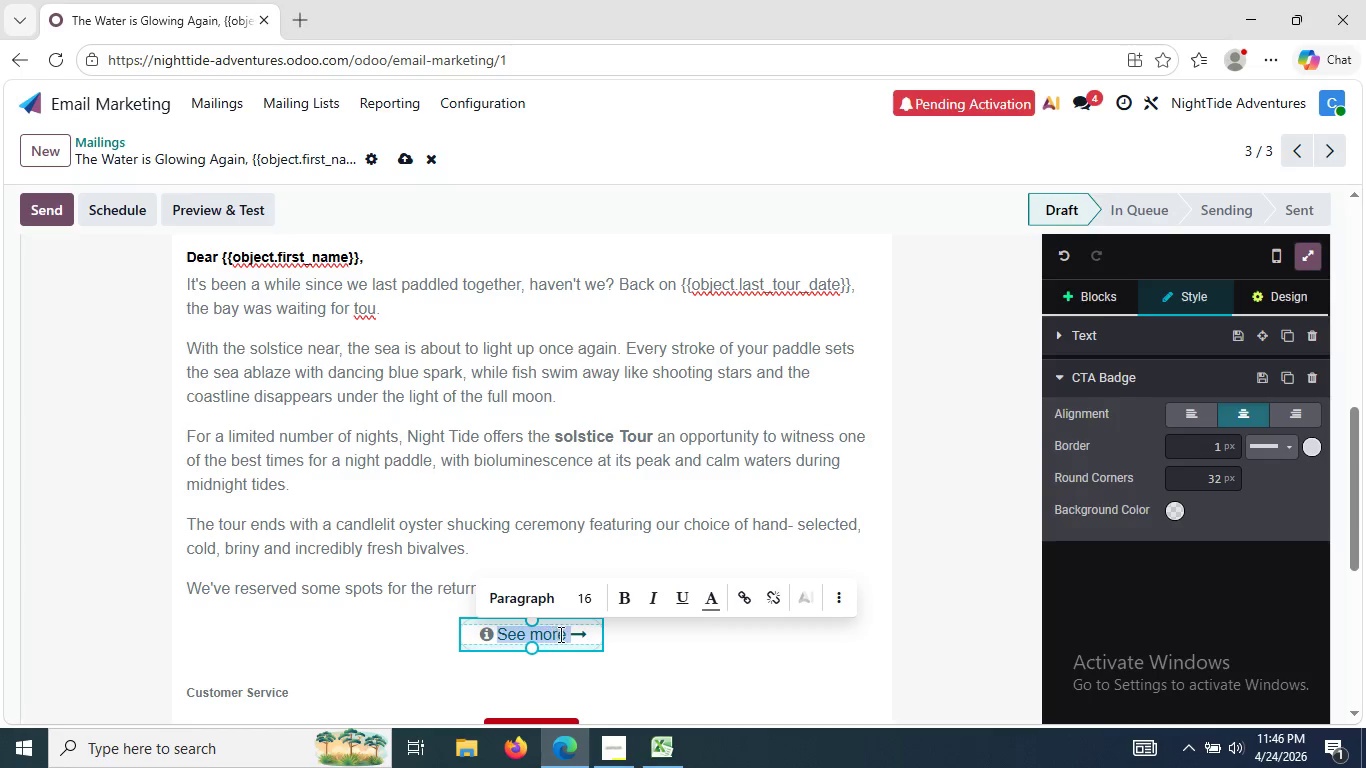 
left_click([562, 634])
 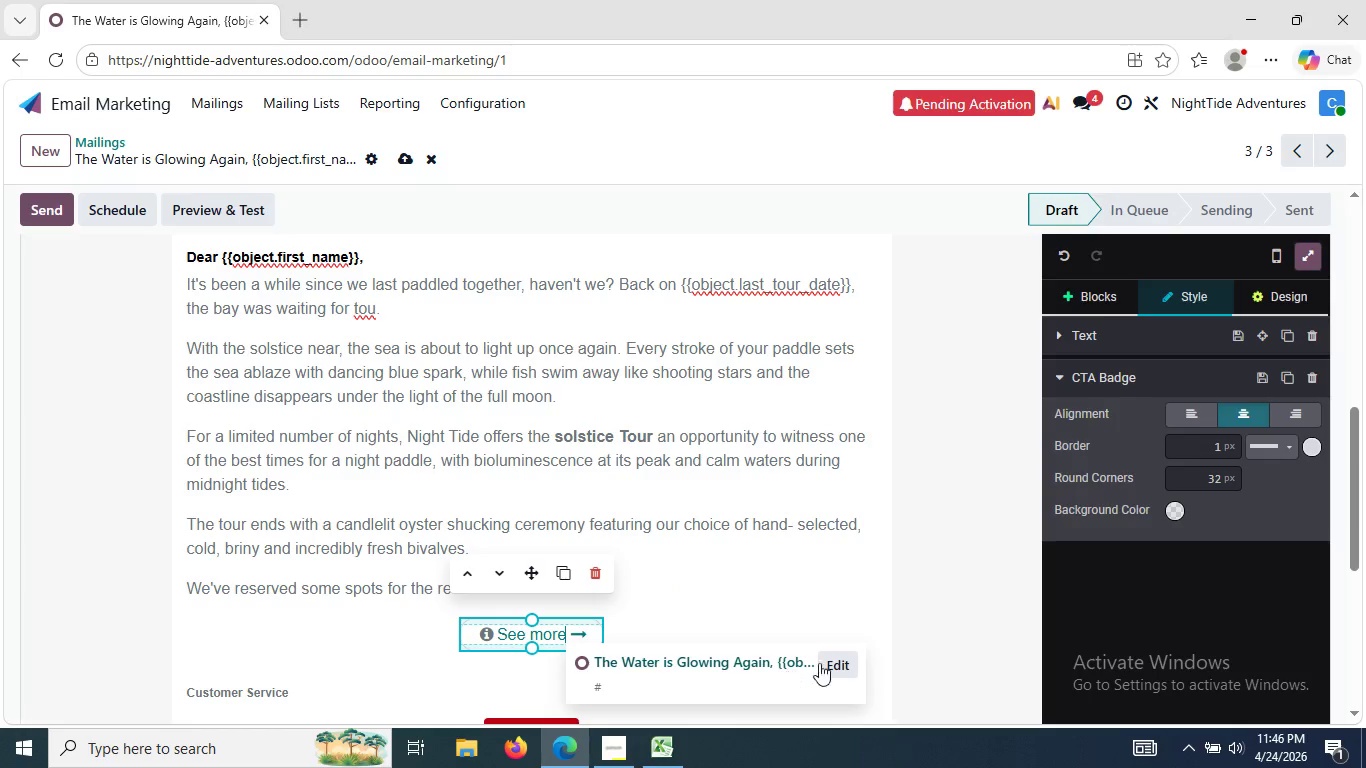 
left_click([834, 663])
 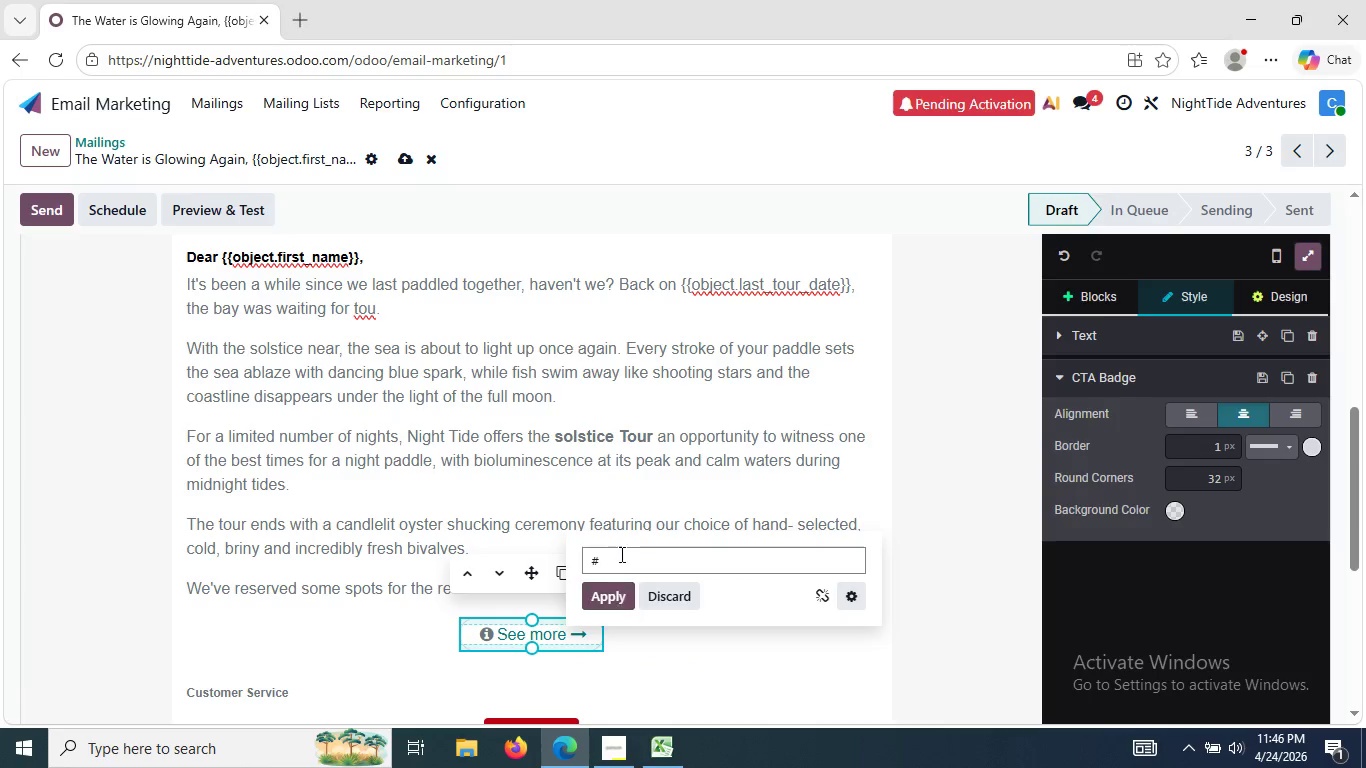 
left_click([619, 555])
 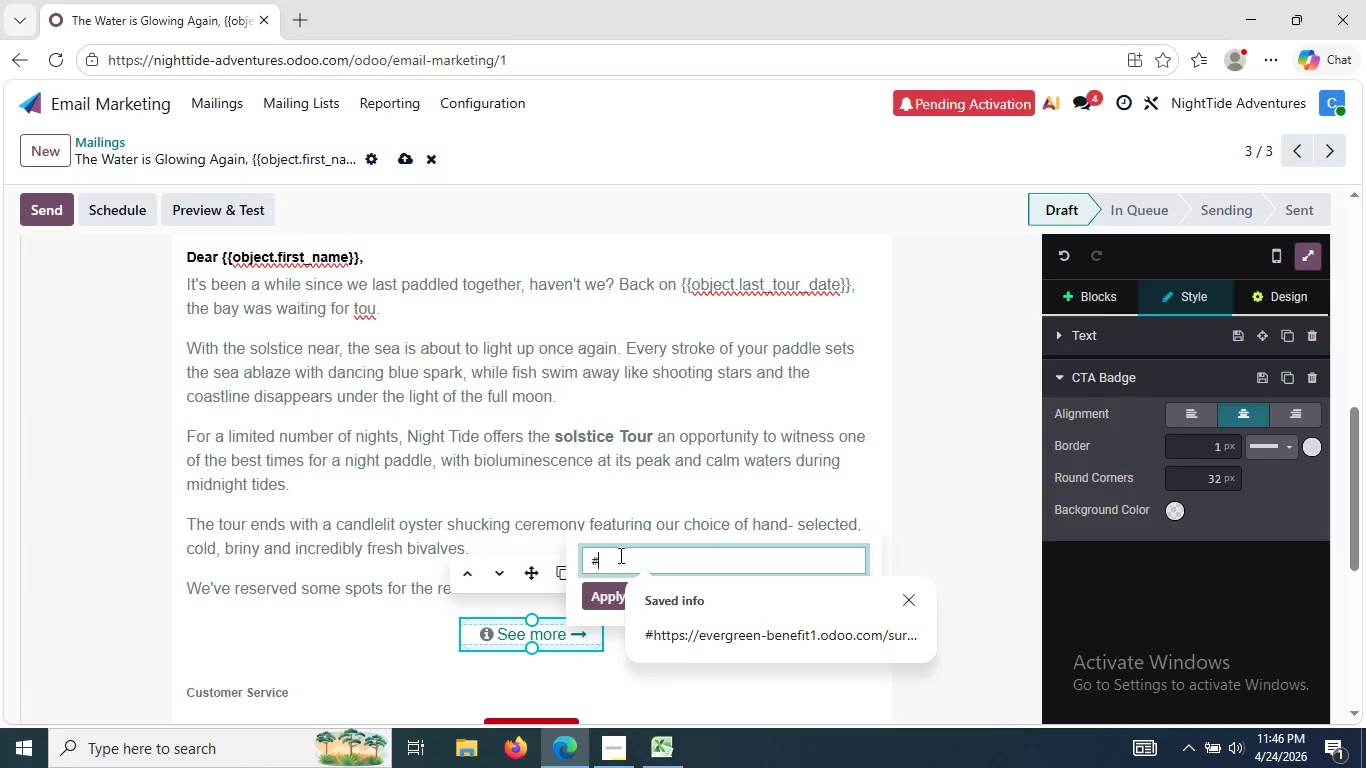 
key(Backspace)
type(ht)
 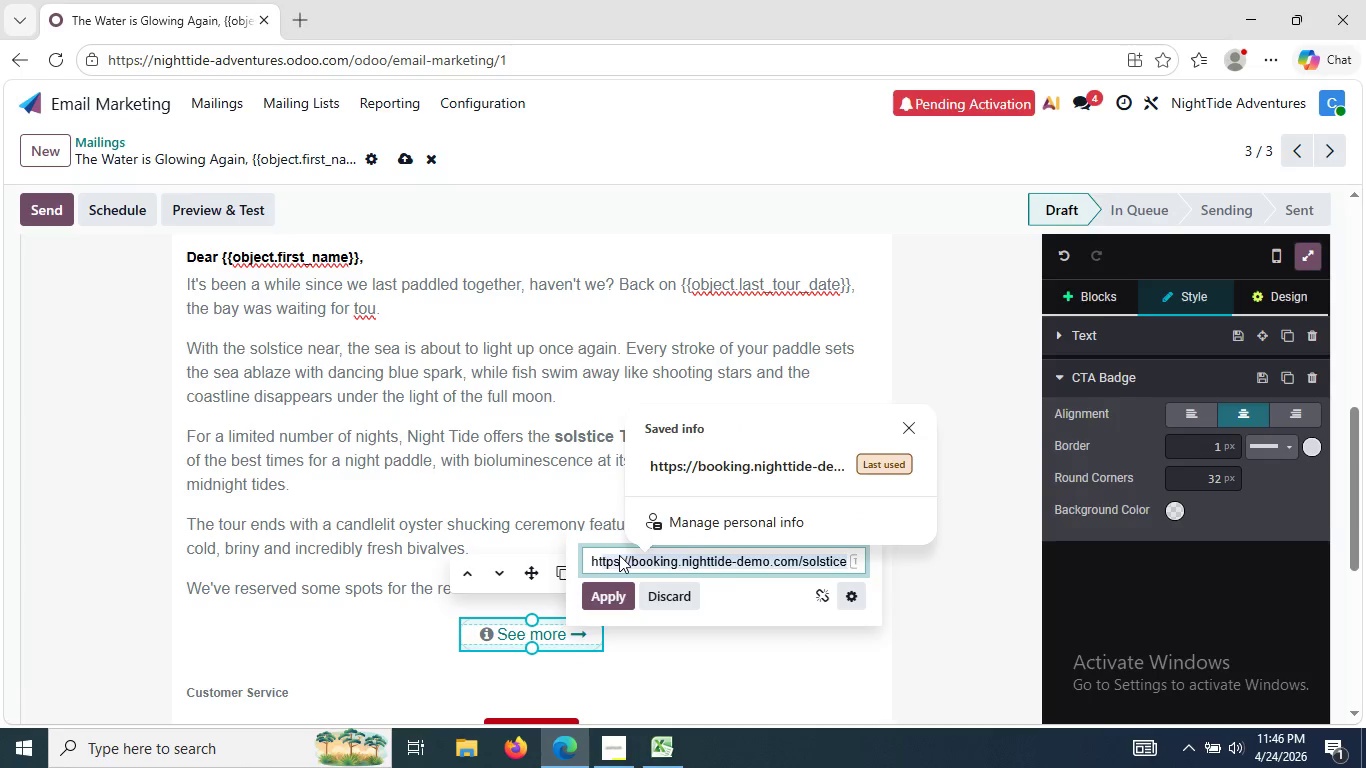 
key(Enter)
 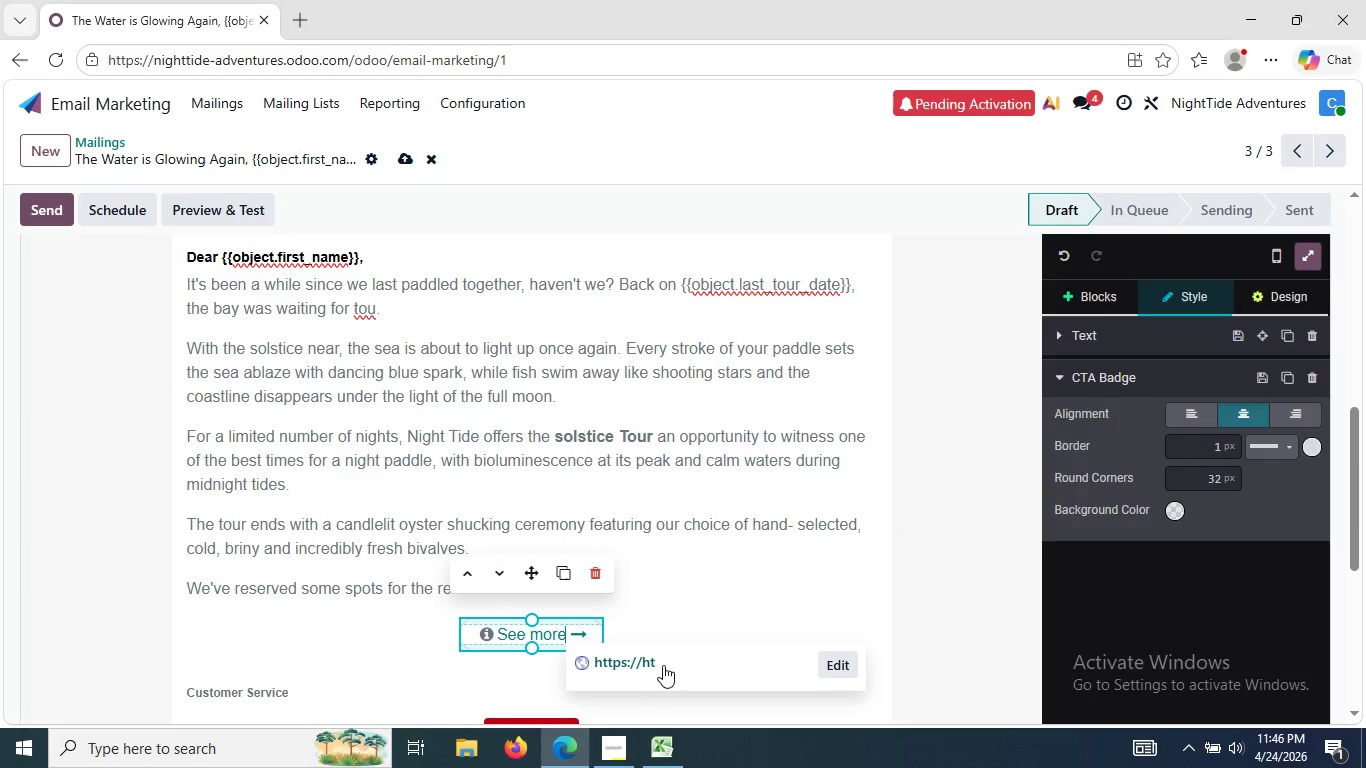 
left_click([665, 665])
 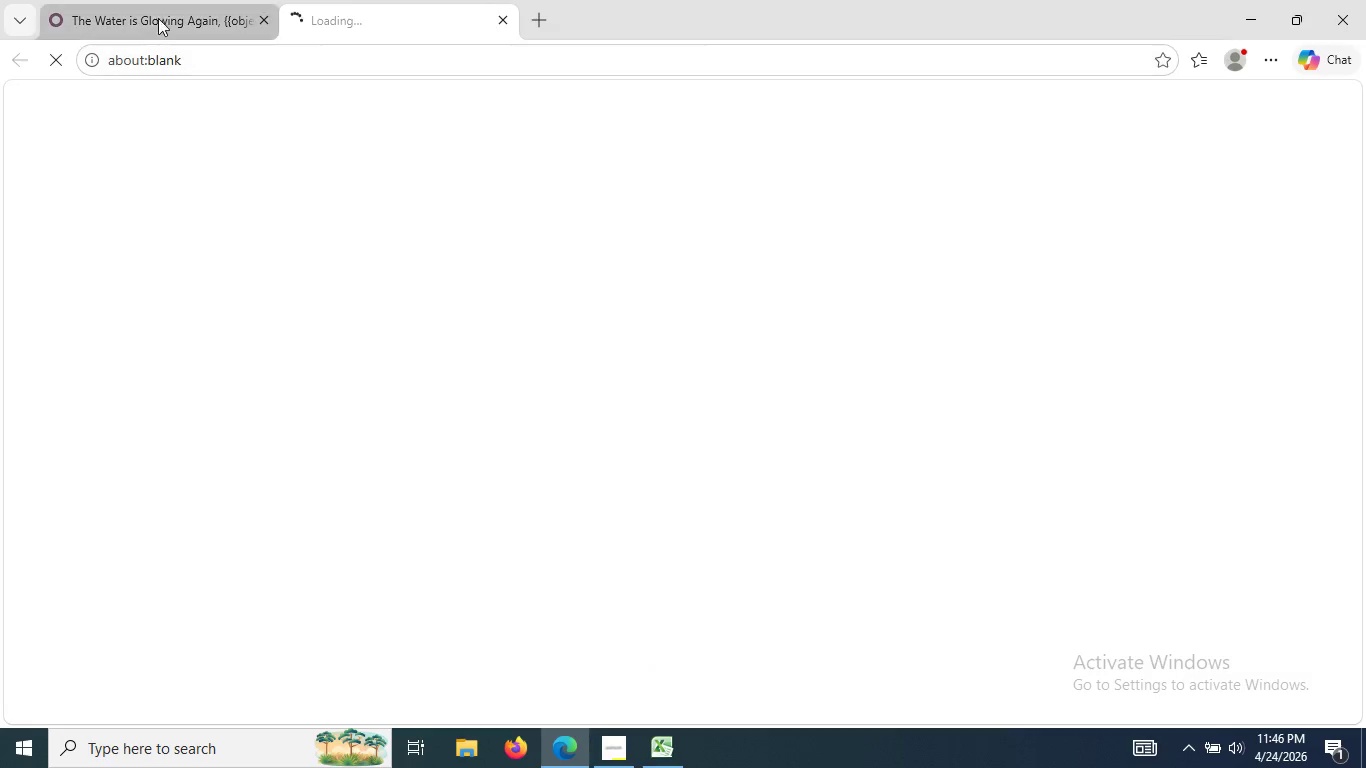 
left_click([156, 15])
 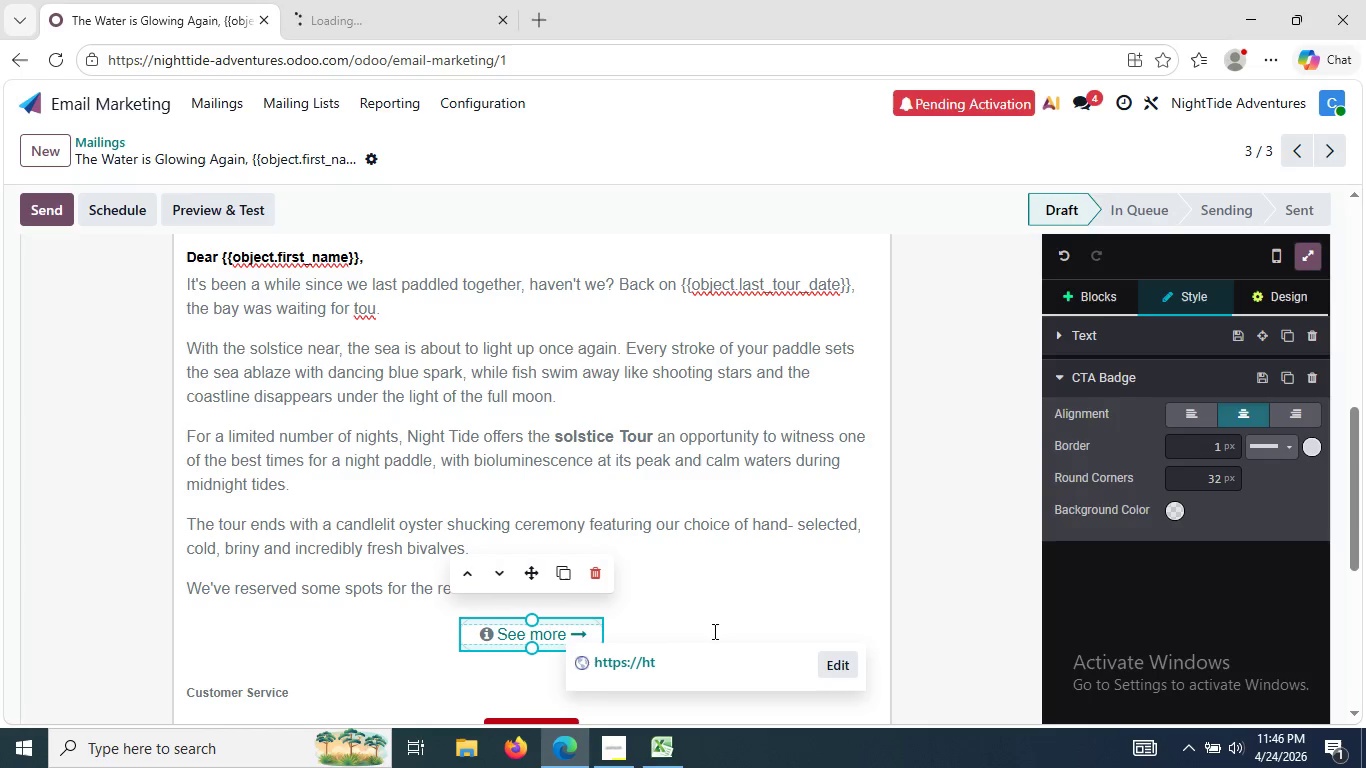 
left_click([716, 617])
 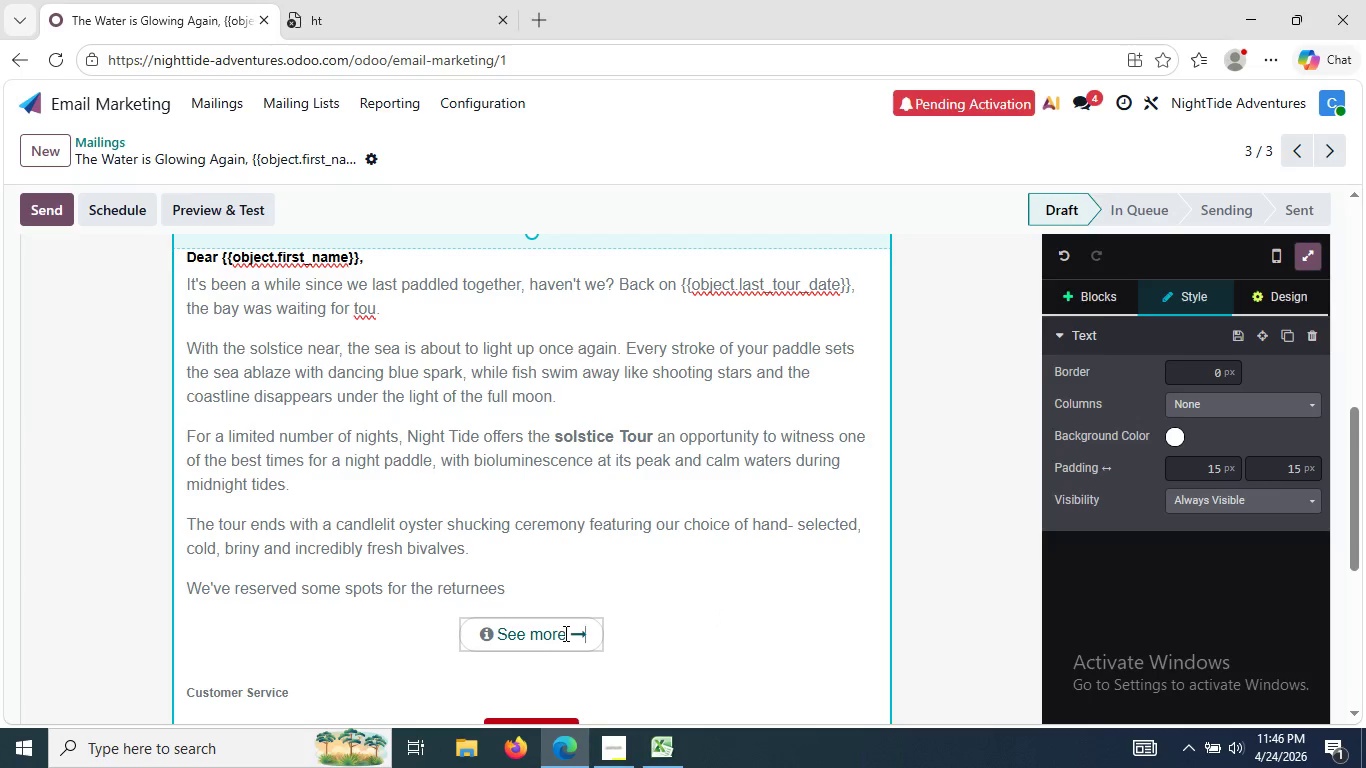 
left_click([564, 633])
 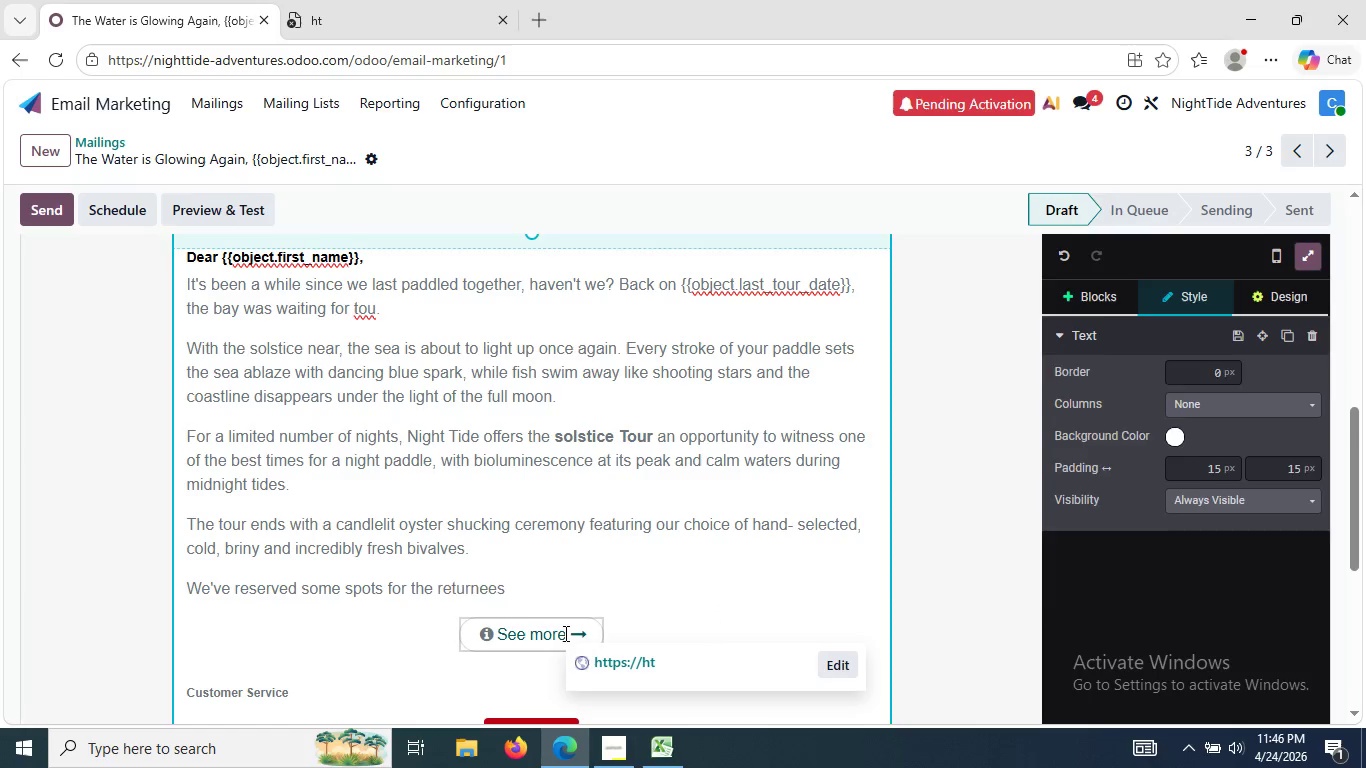 
key(Backspace)
key(Backspace)
key(Backspace)
key(Backspace)
key(Backspace)
key(Backspace)
key(Backspace)
key(Backspace)
type(Book Your Sol)
 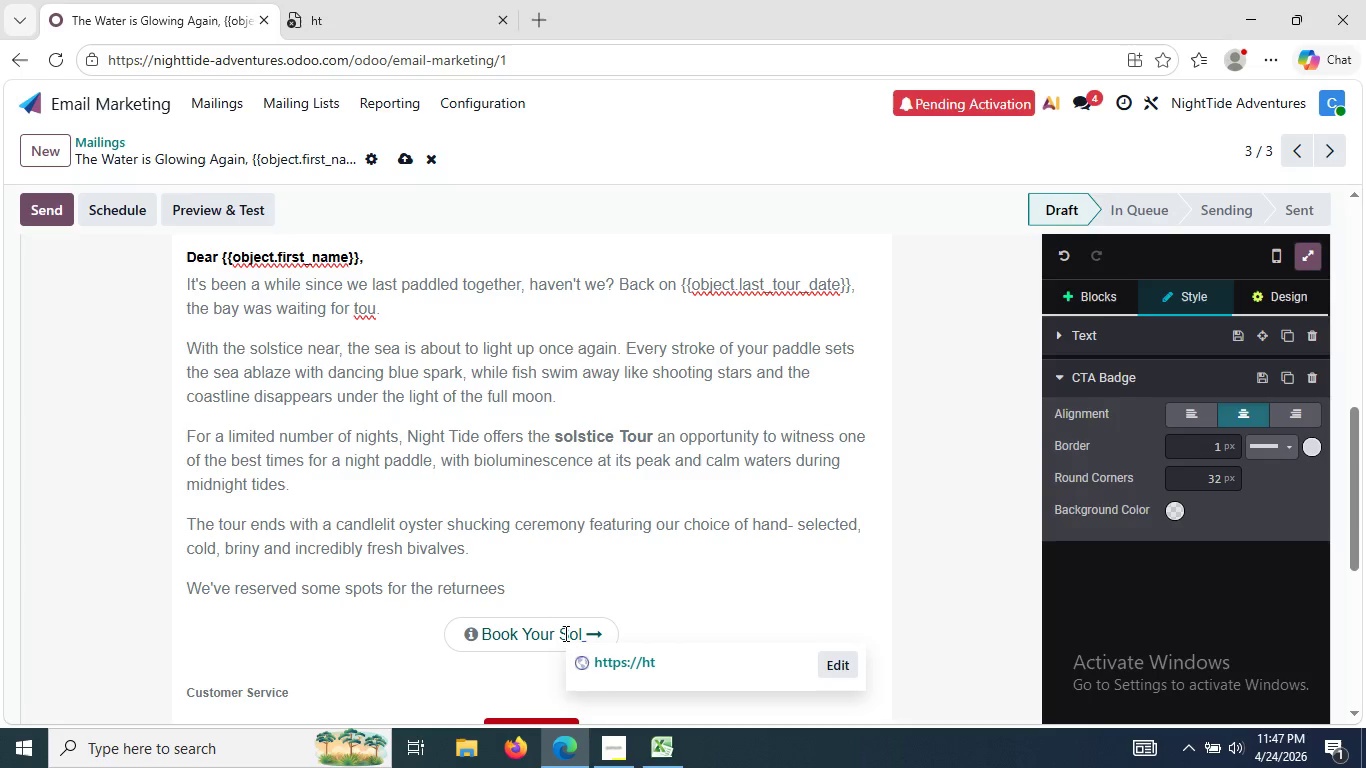 
wait(40.44)
 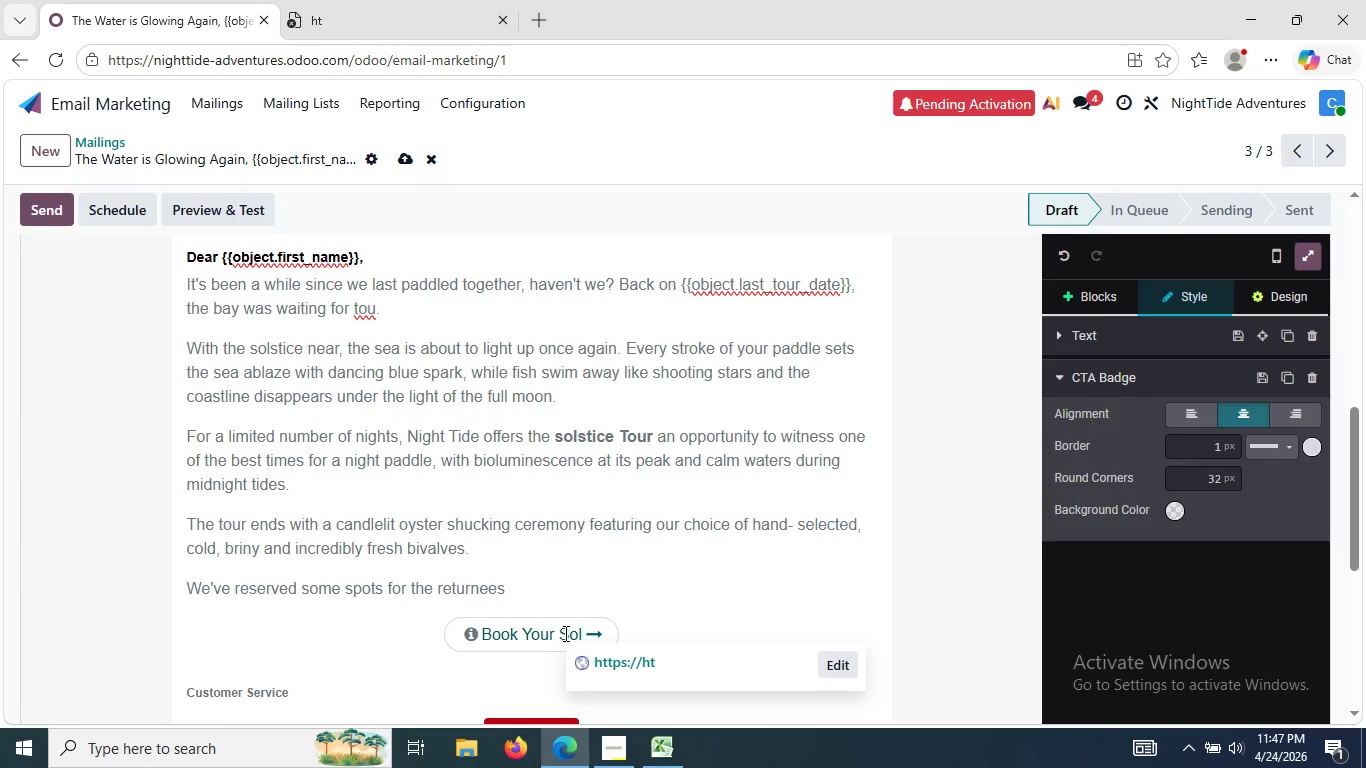 
left_click([361, 303])
 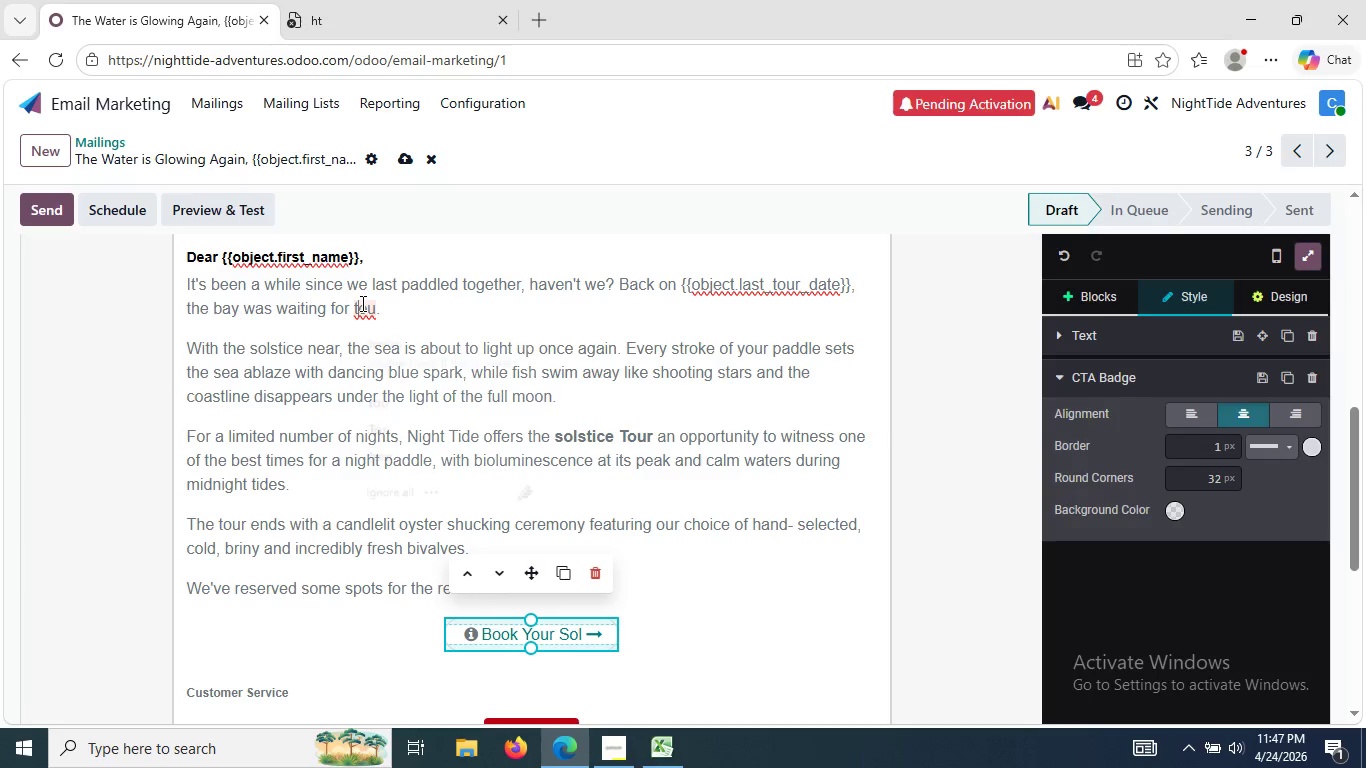 
key(Backspace)
 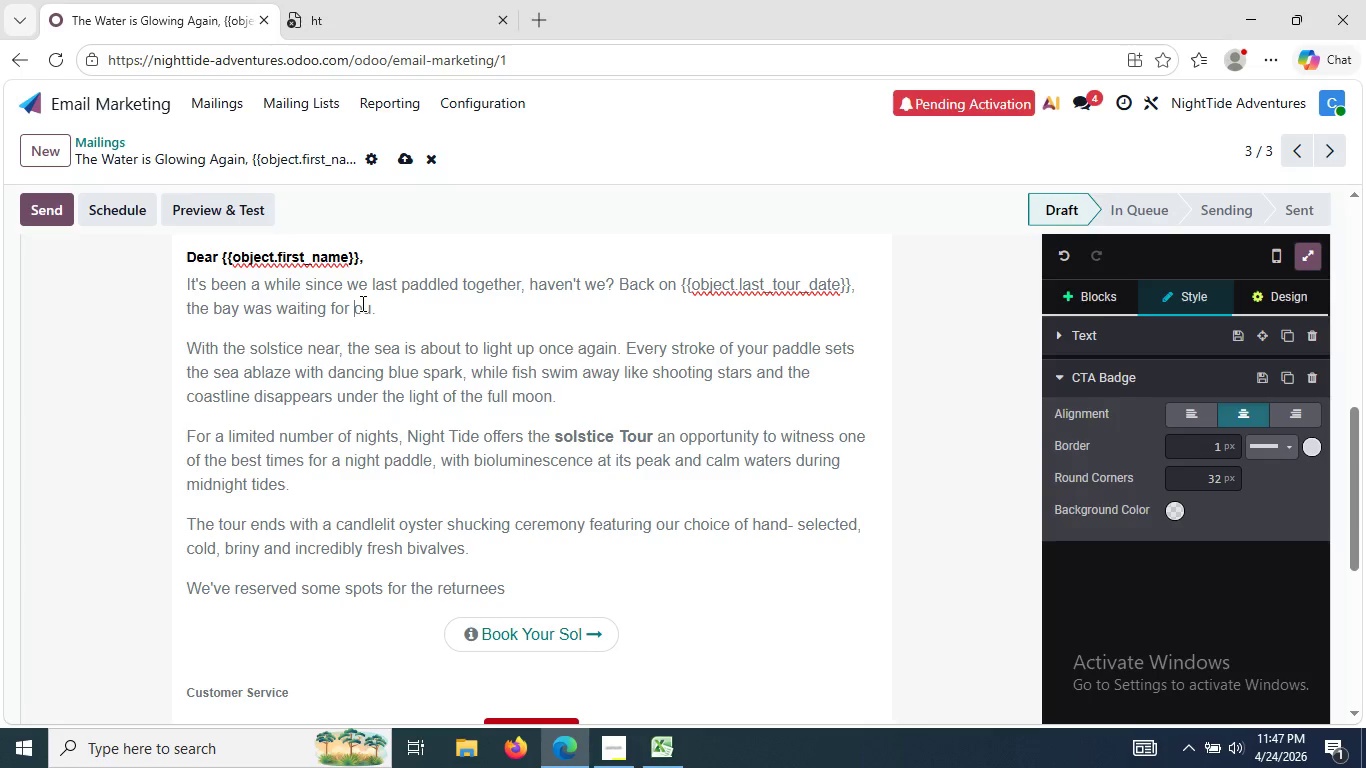 
key(Shift+Y)
 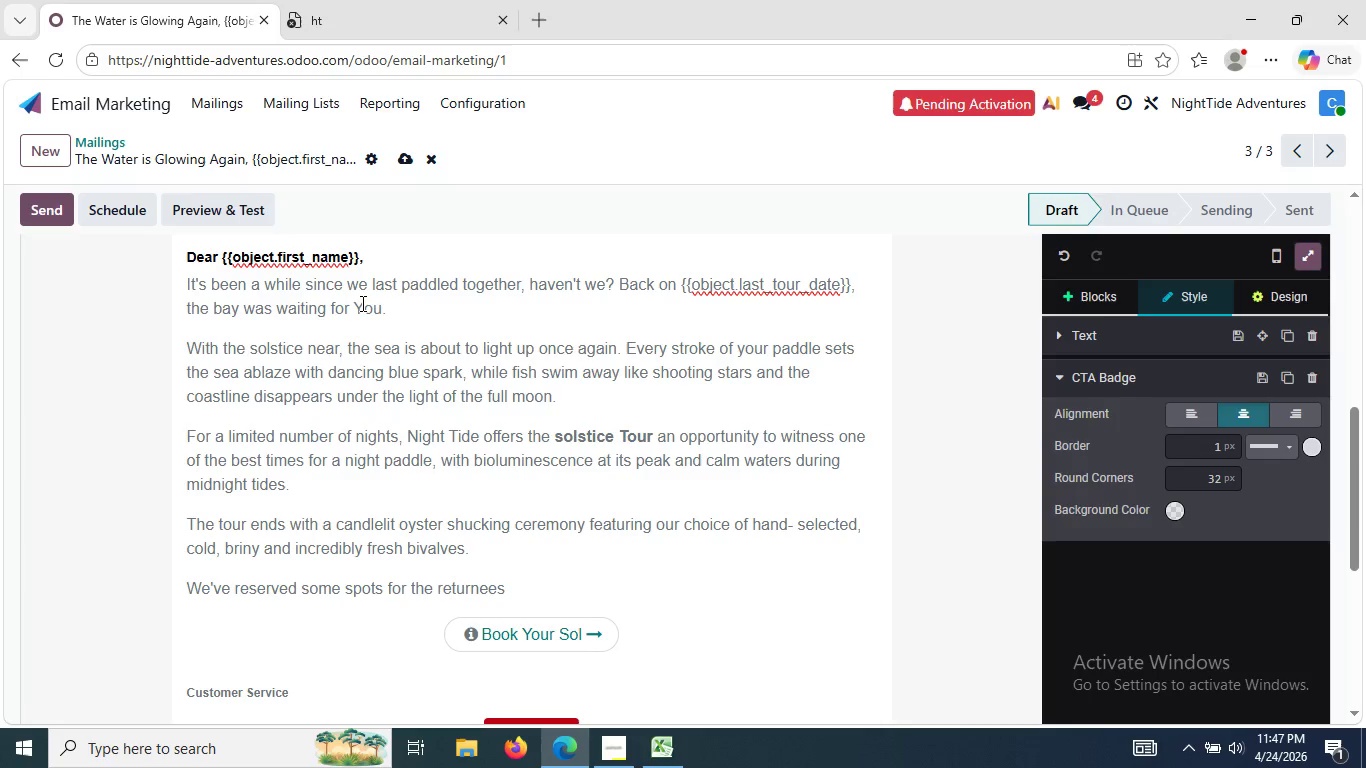 
key(Backspace)
 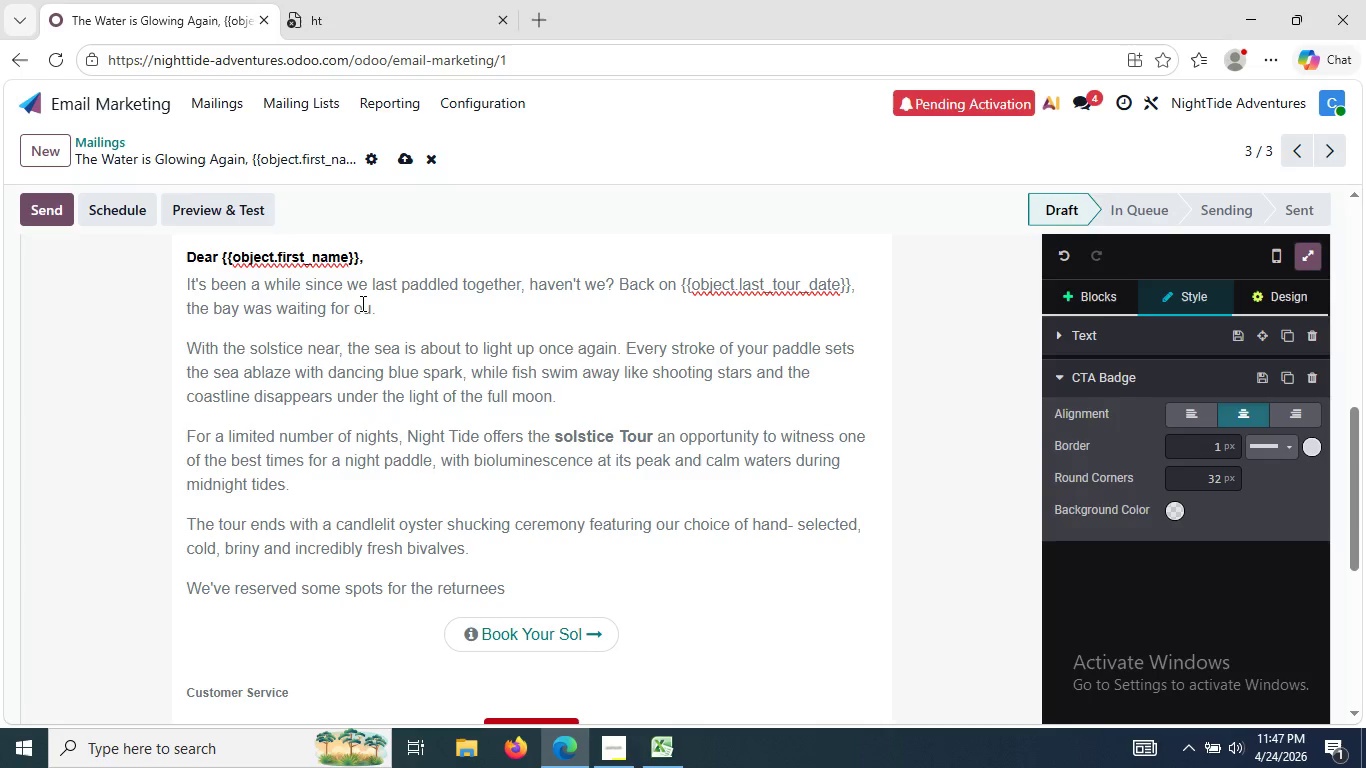 
key(Y)
 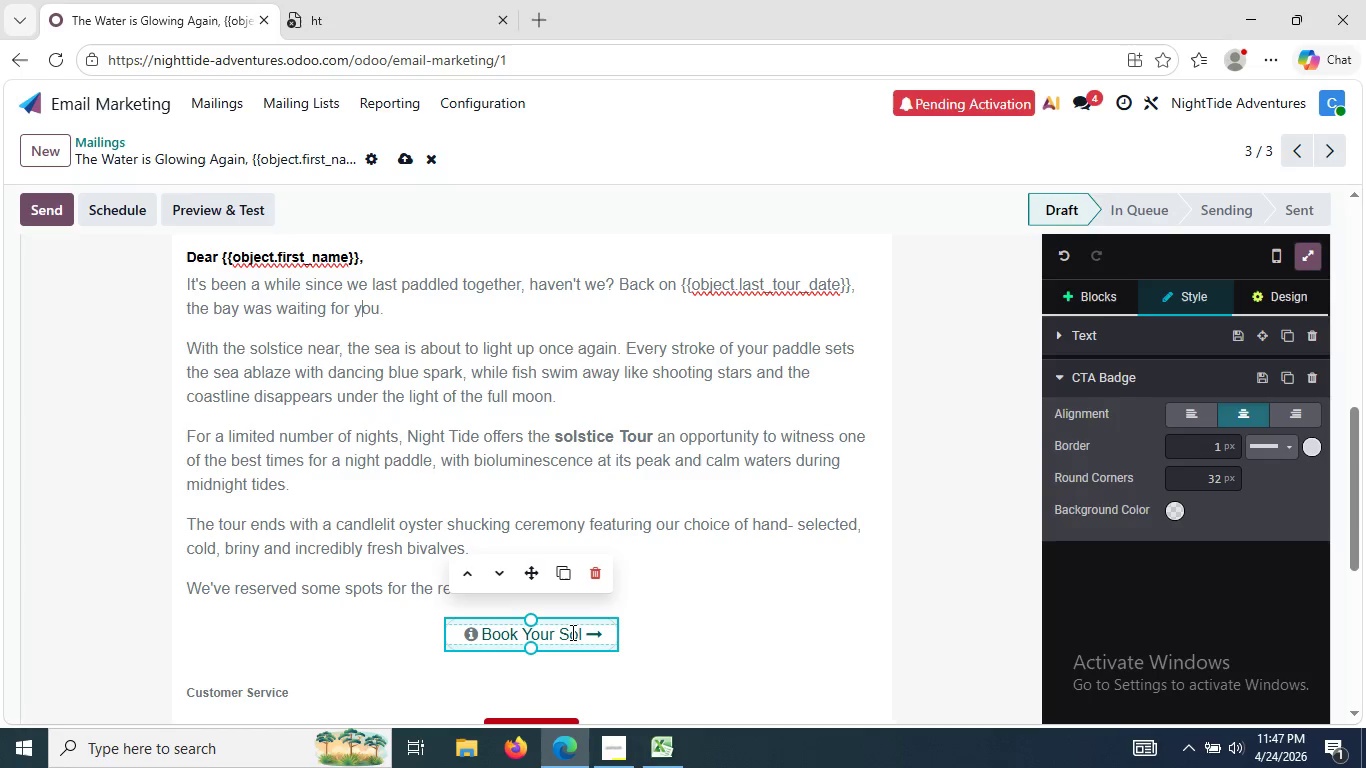 
left_click([585, 633])
 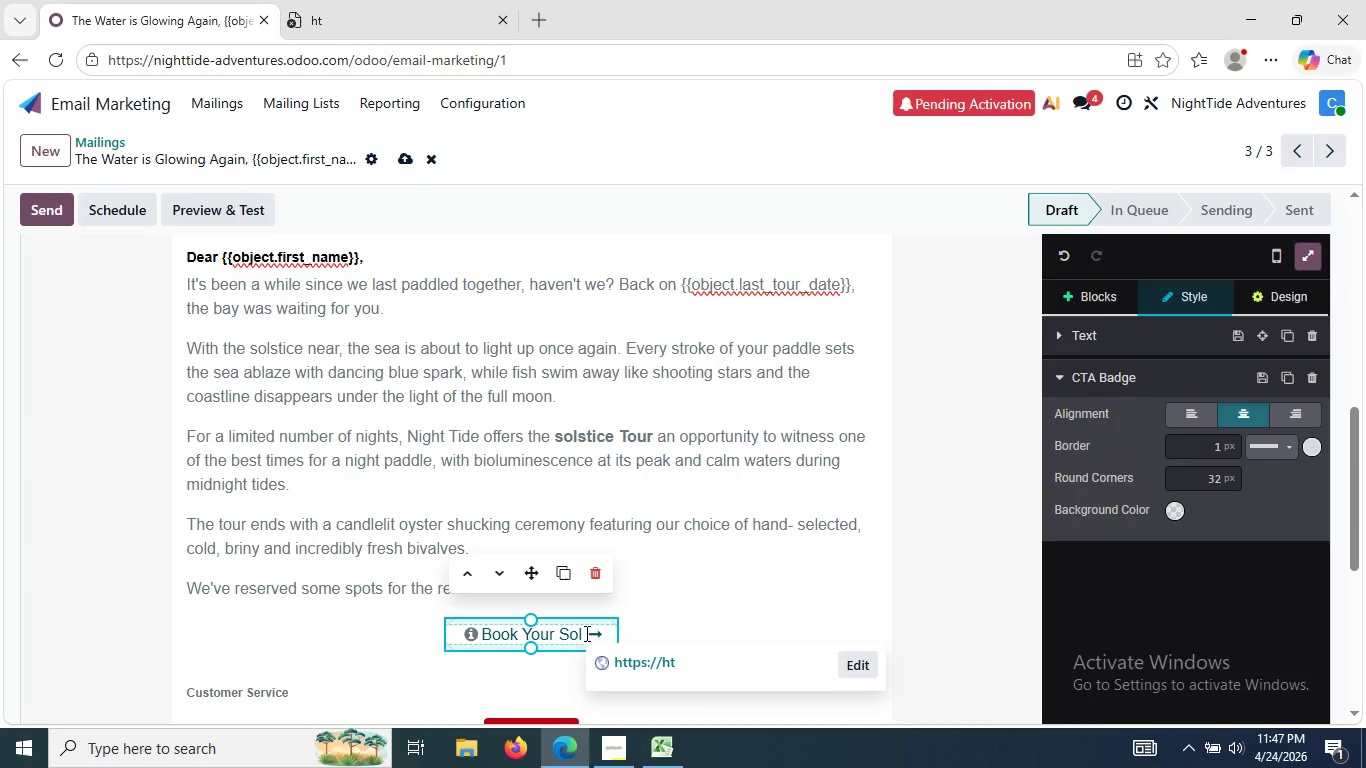 
key(ArrowLeft)
 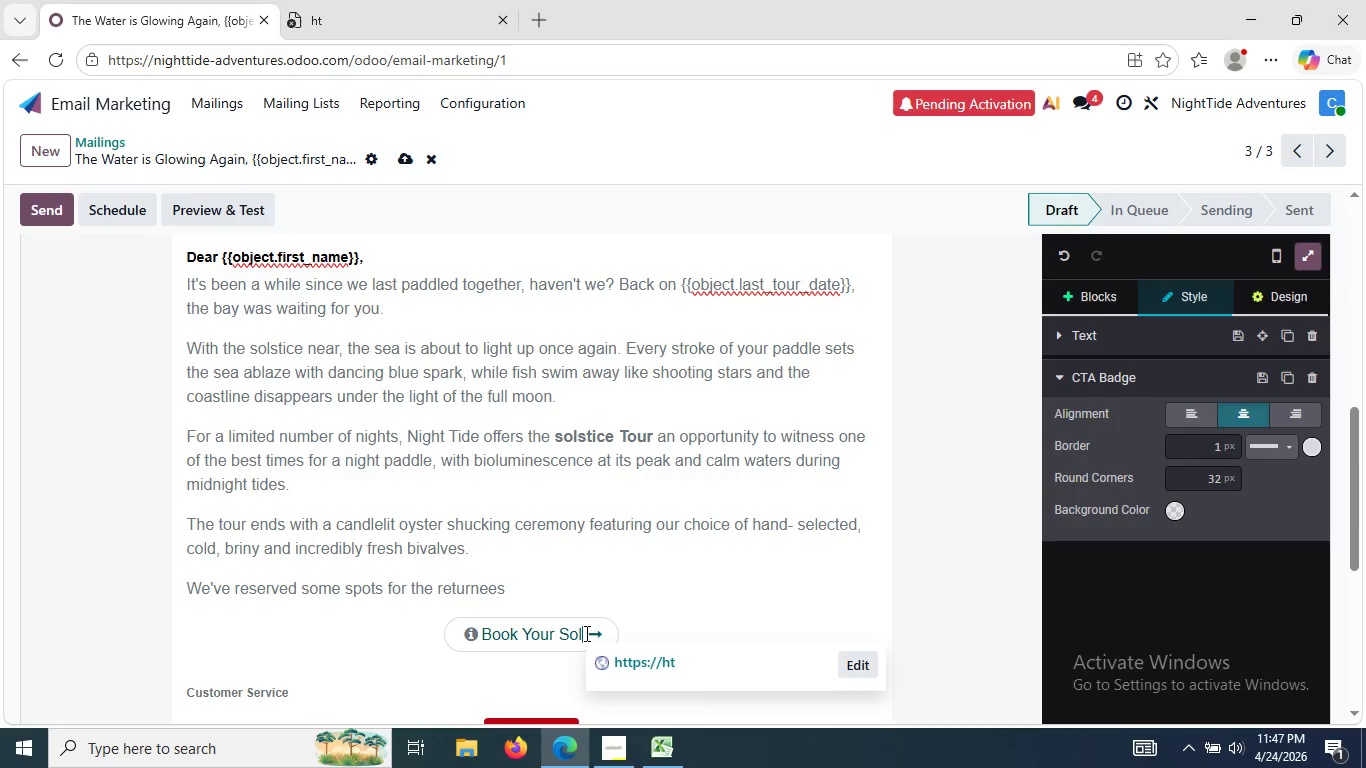 
type(stice Tour)
 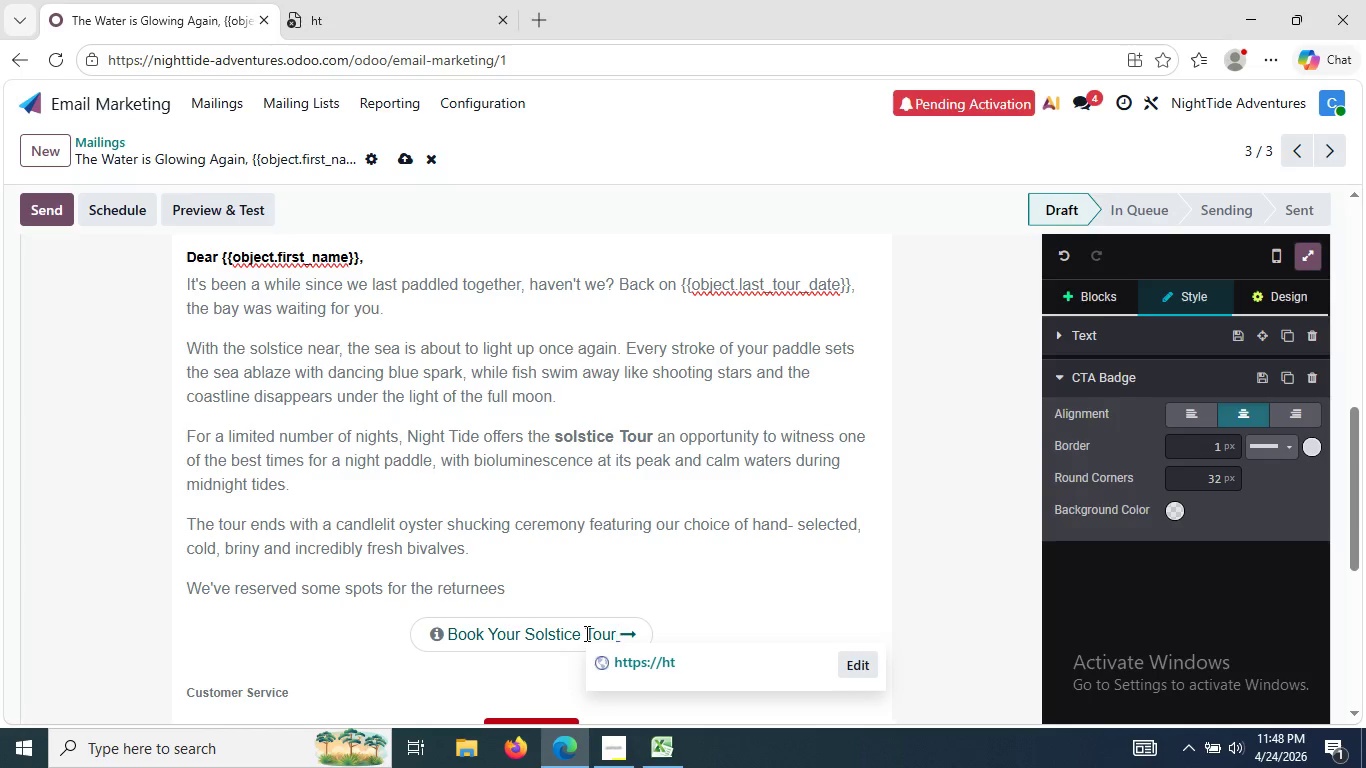 
left_click([922, 551])
 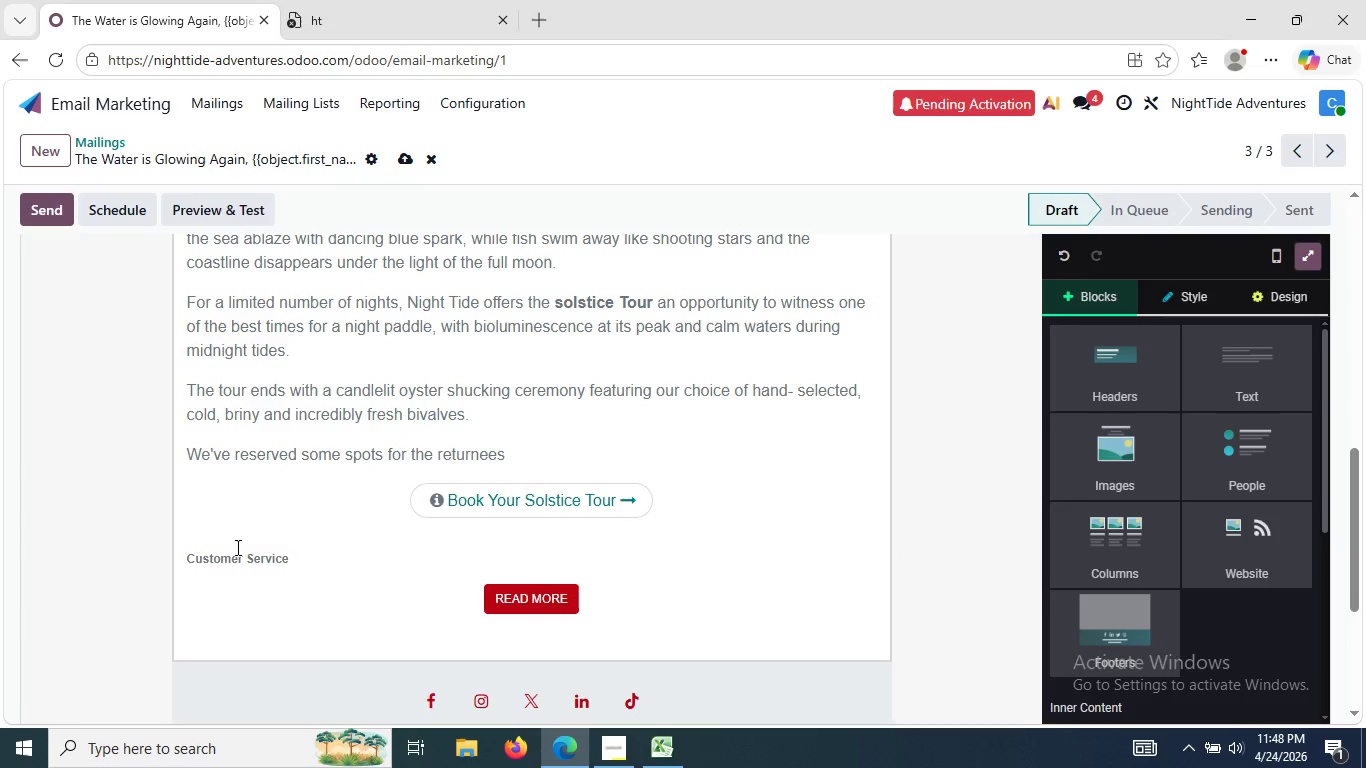 
left_click([265, 525])
 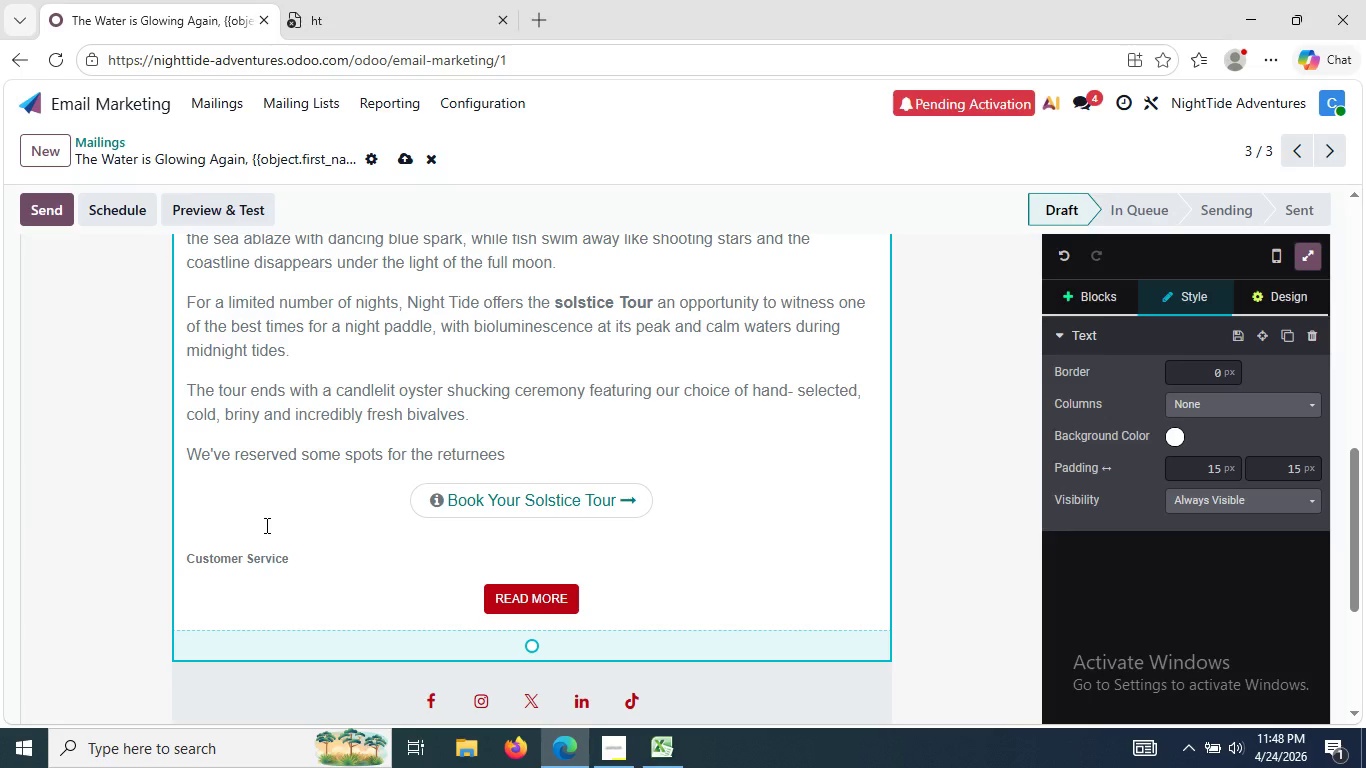 
type(Only a few solstice padd)
 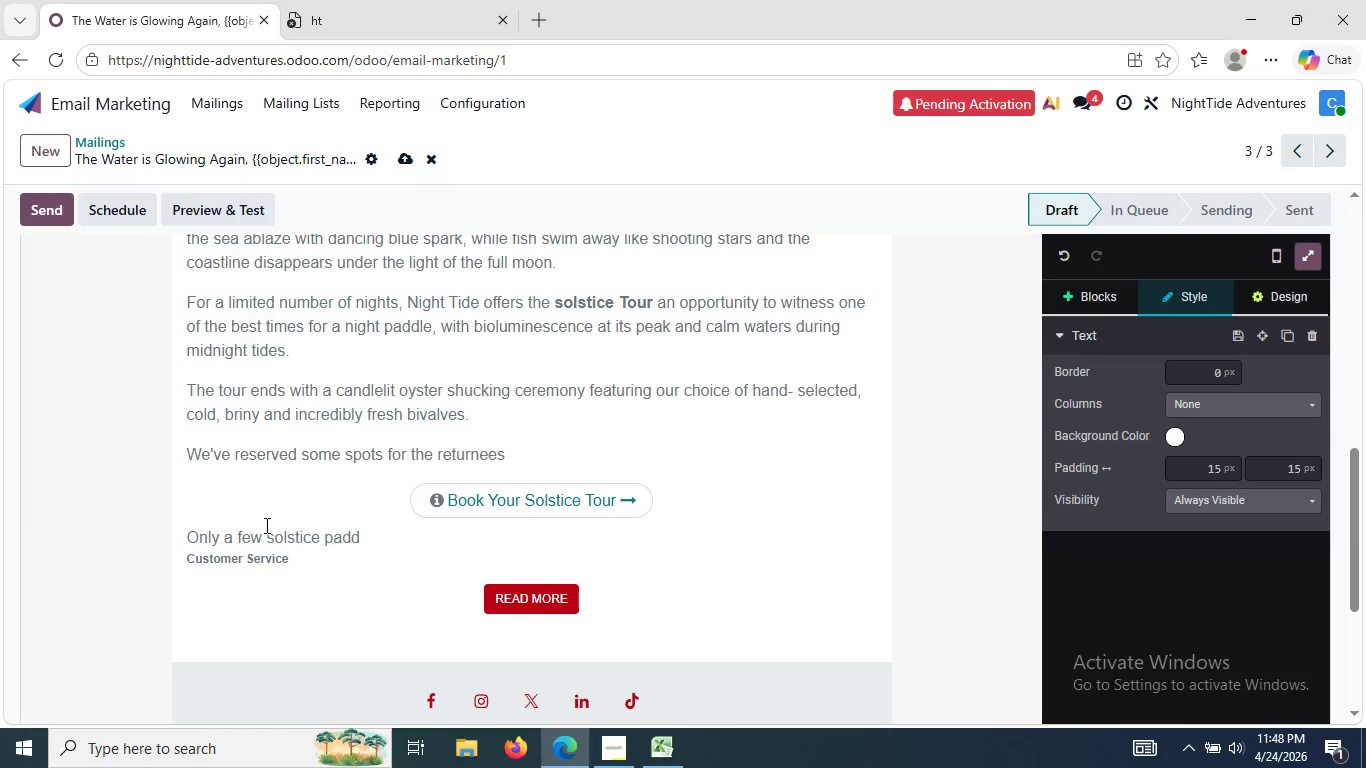 
wait(15.52)
 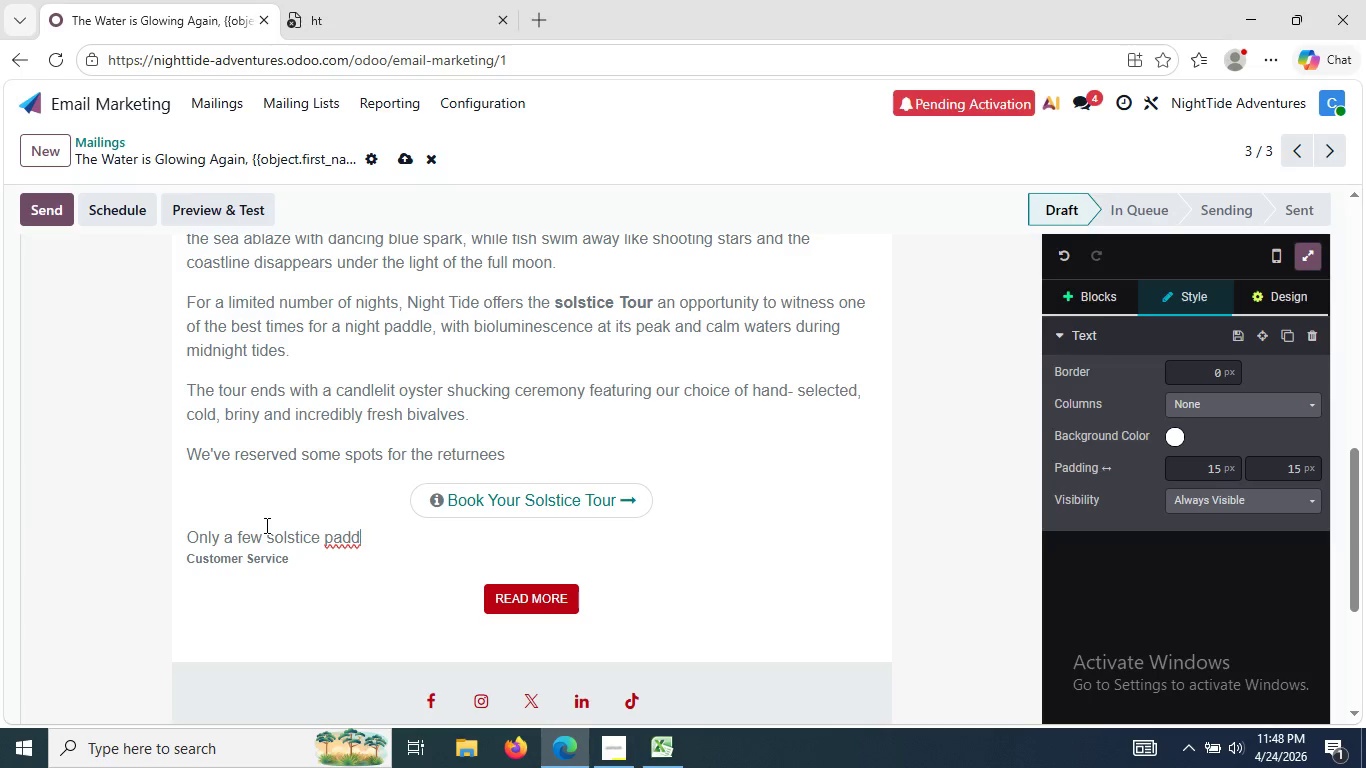 
type(les left, so makes )
key(Backspace)
key(Backspace)
type( sure to book yours before it's )
 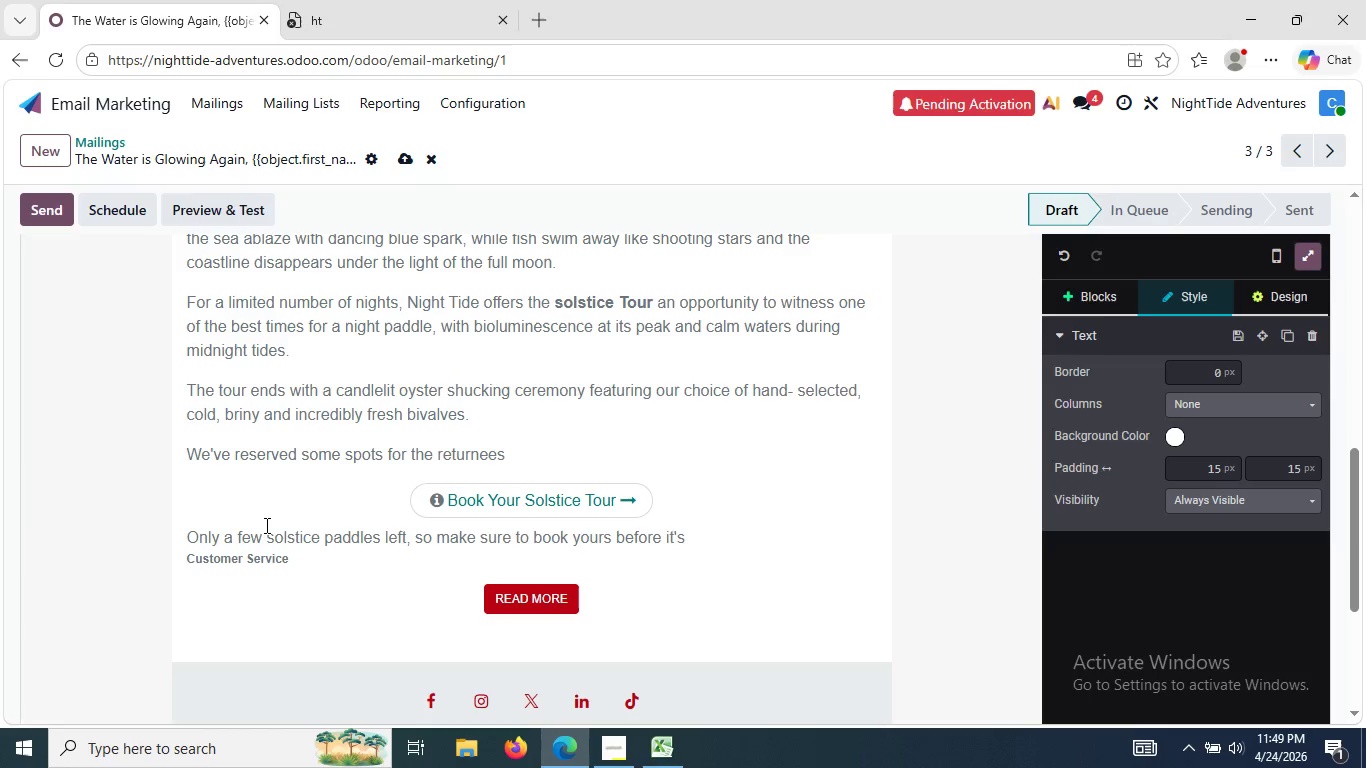 
type(too late/)
key(Backspace)
type(.)
 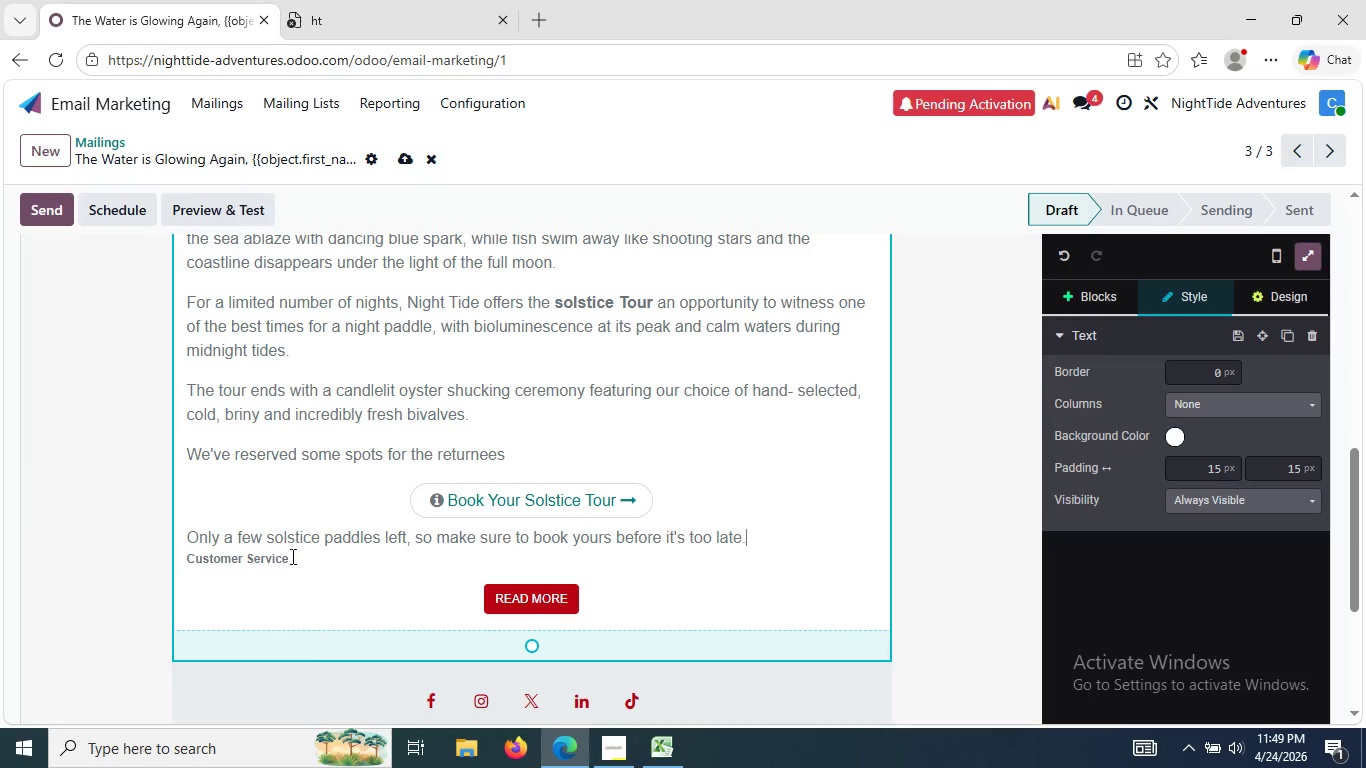 
left_click_drag(start_coordinate=[291, 556], to_coordinate=[197, 554])
 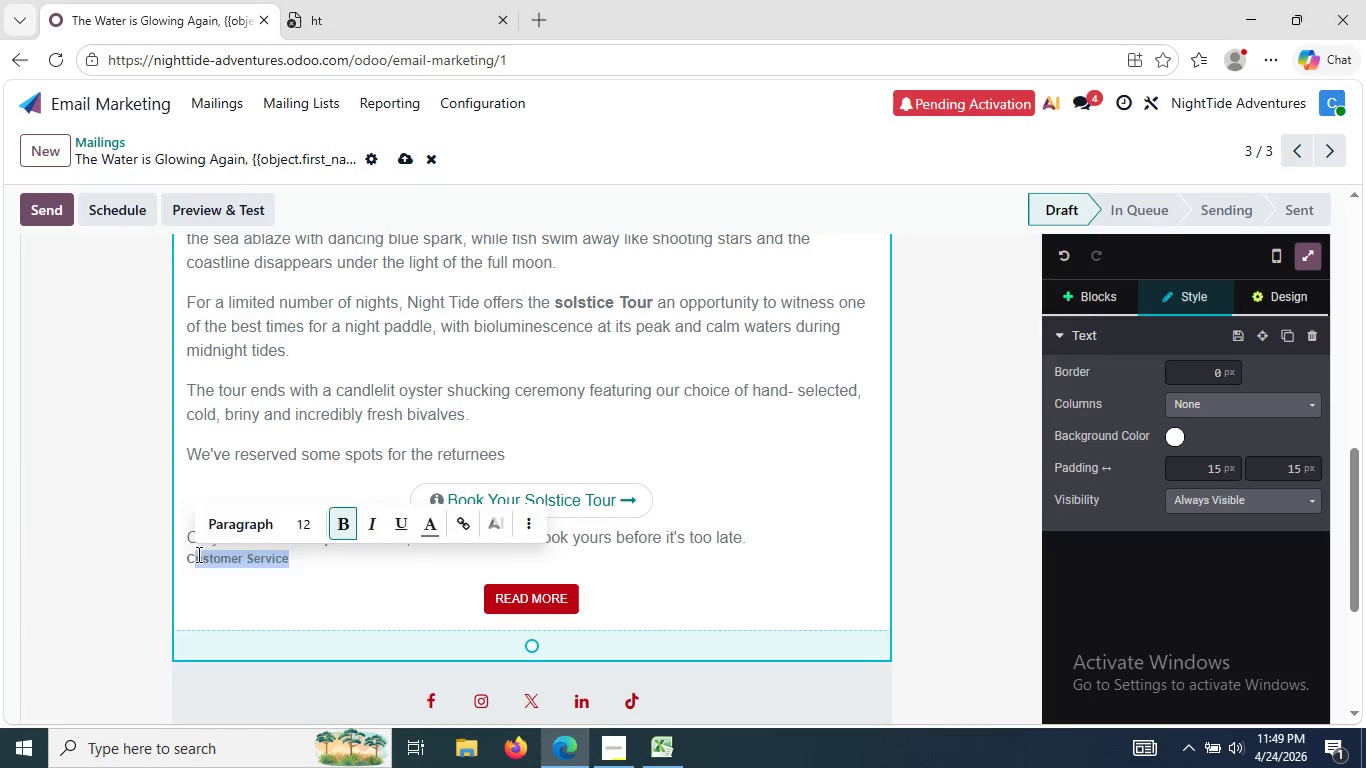 
key(Backspace)
key(Backspace)
type(NightTide Adventures)
 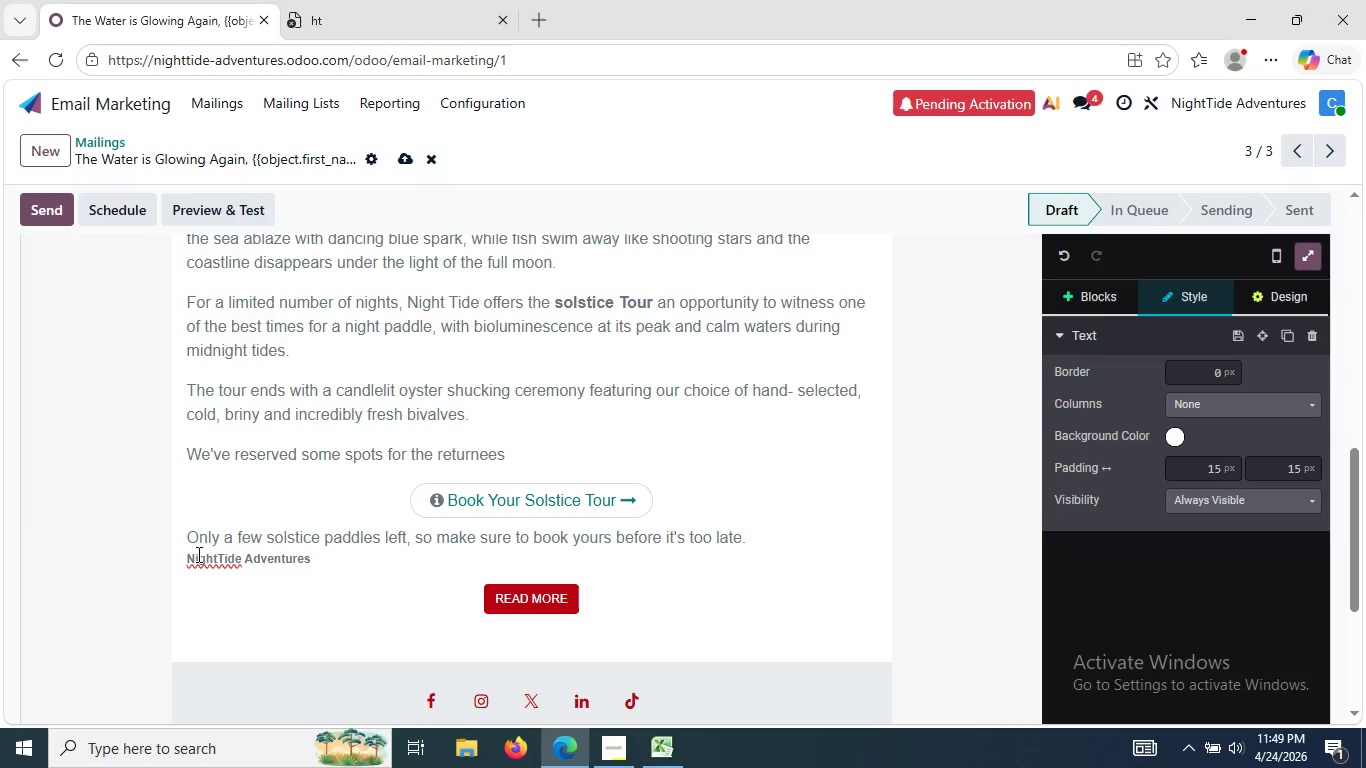 
left_click_drag(start_coordinate=[589, 590], to_coordinate=[493, 592])
 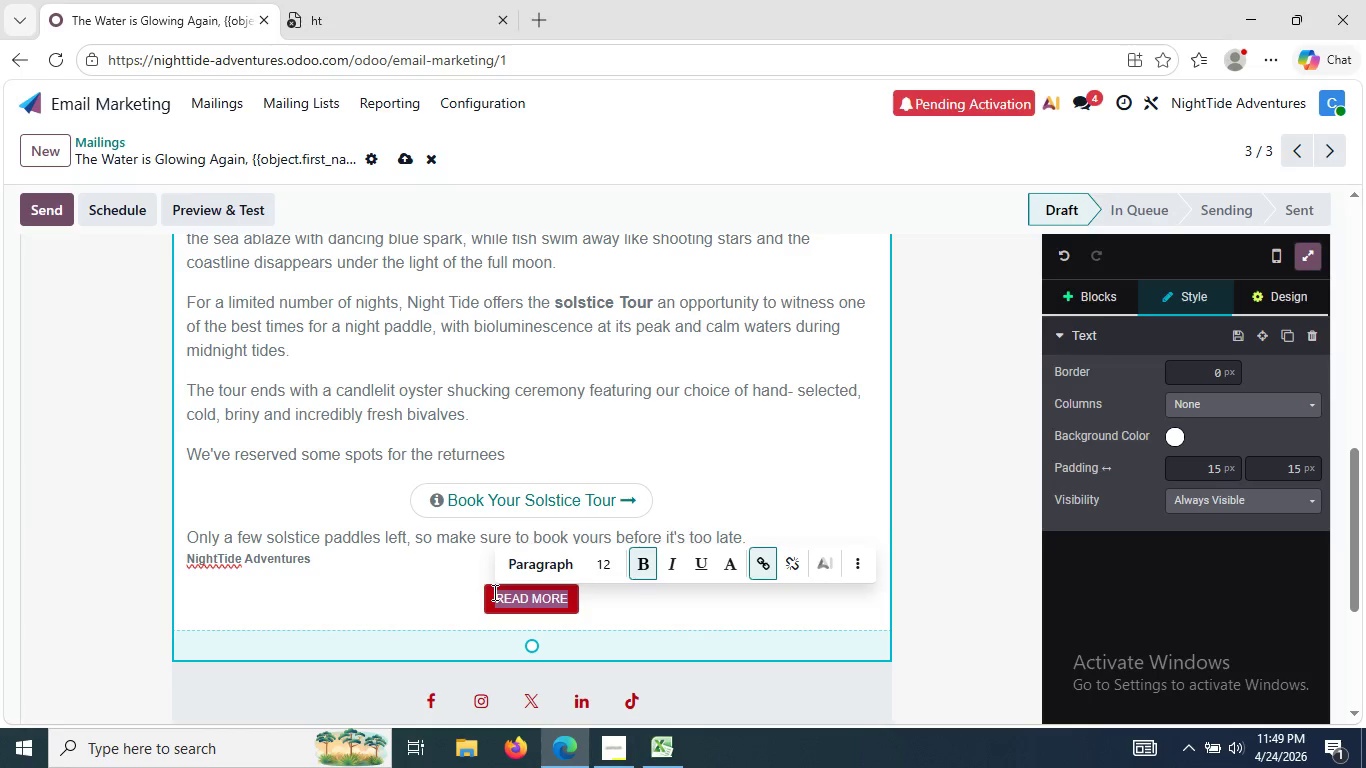 
key(Backspace)
 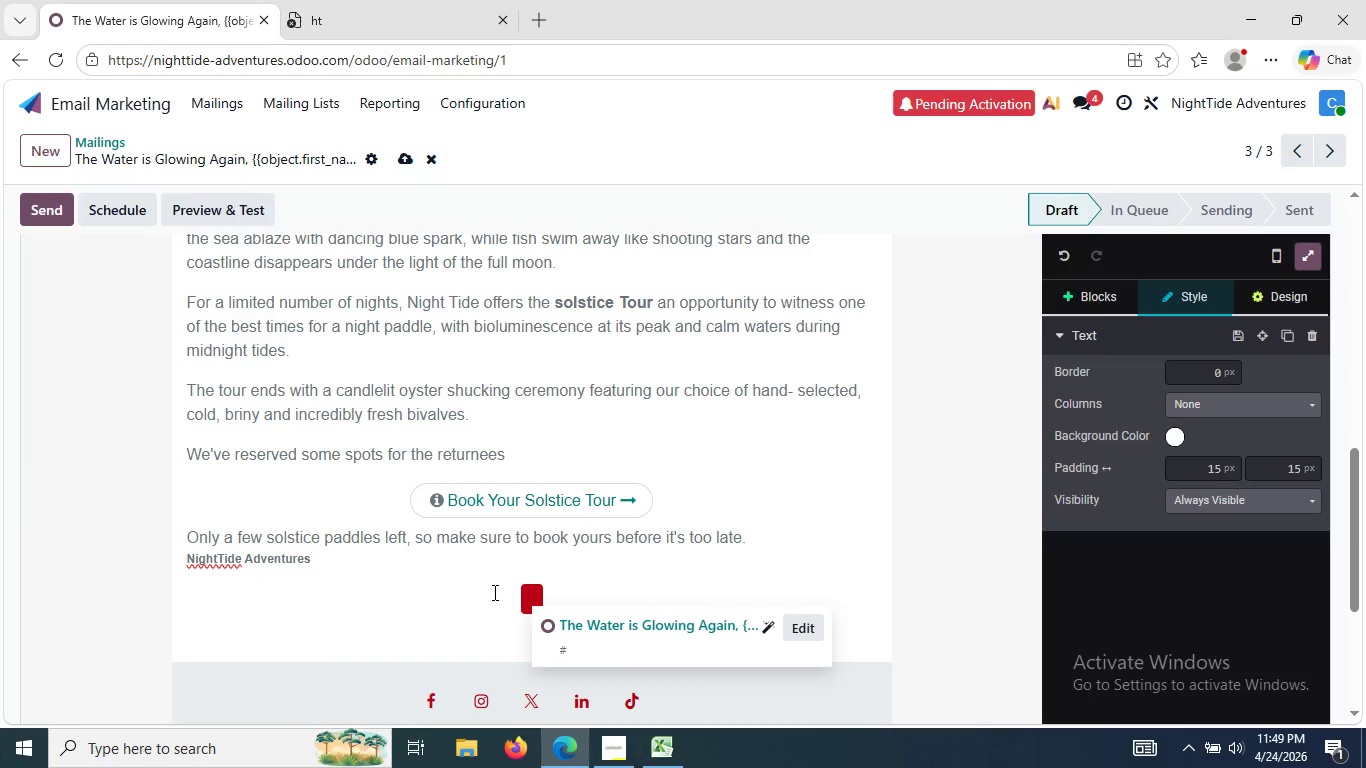 
key(Backspace)
 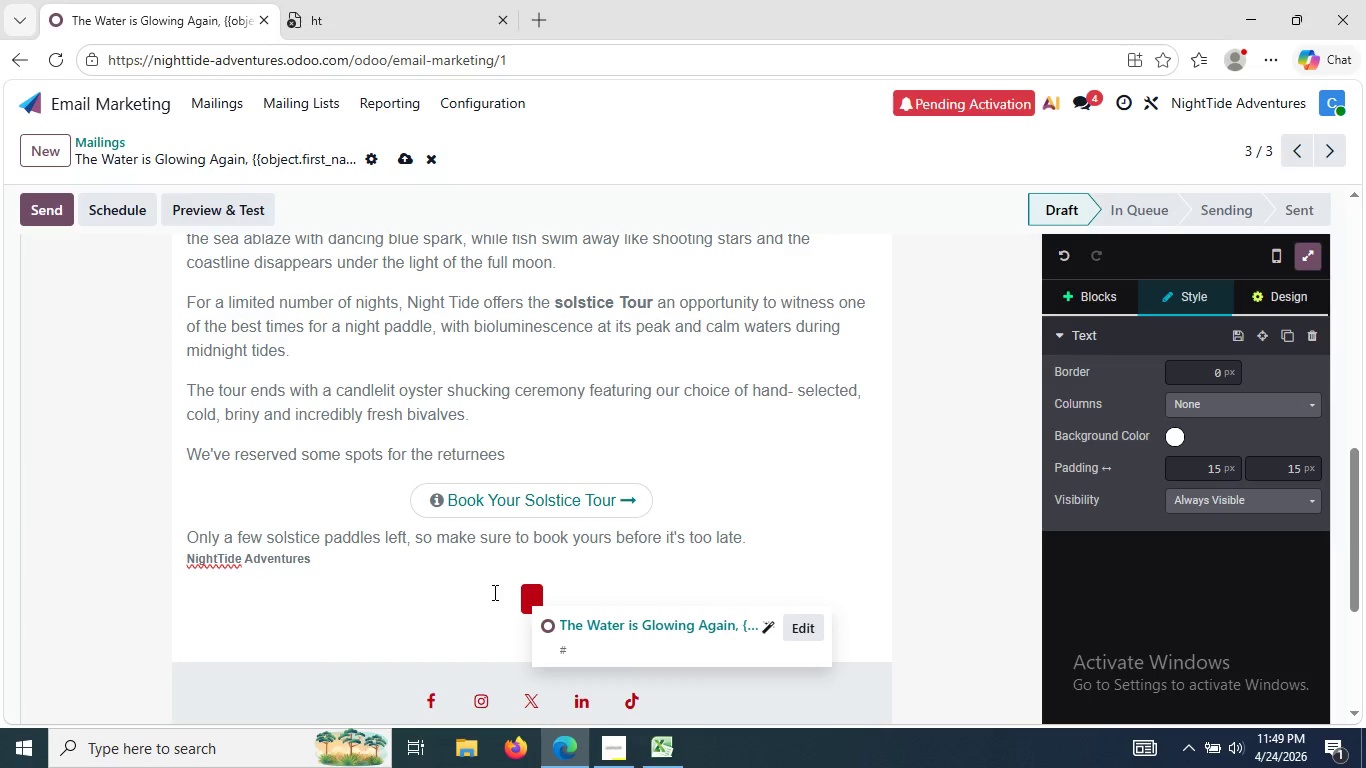 
key(ArrowRight)
 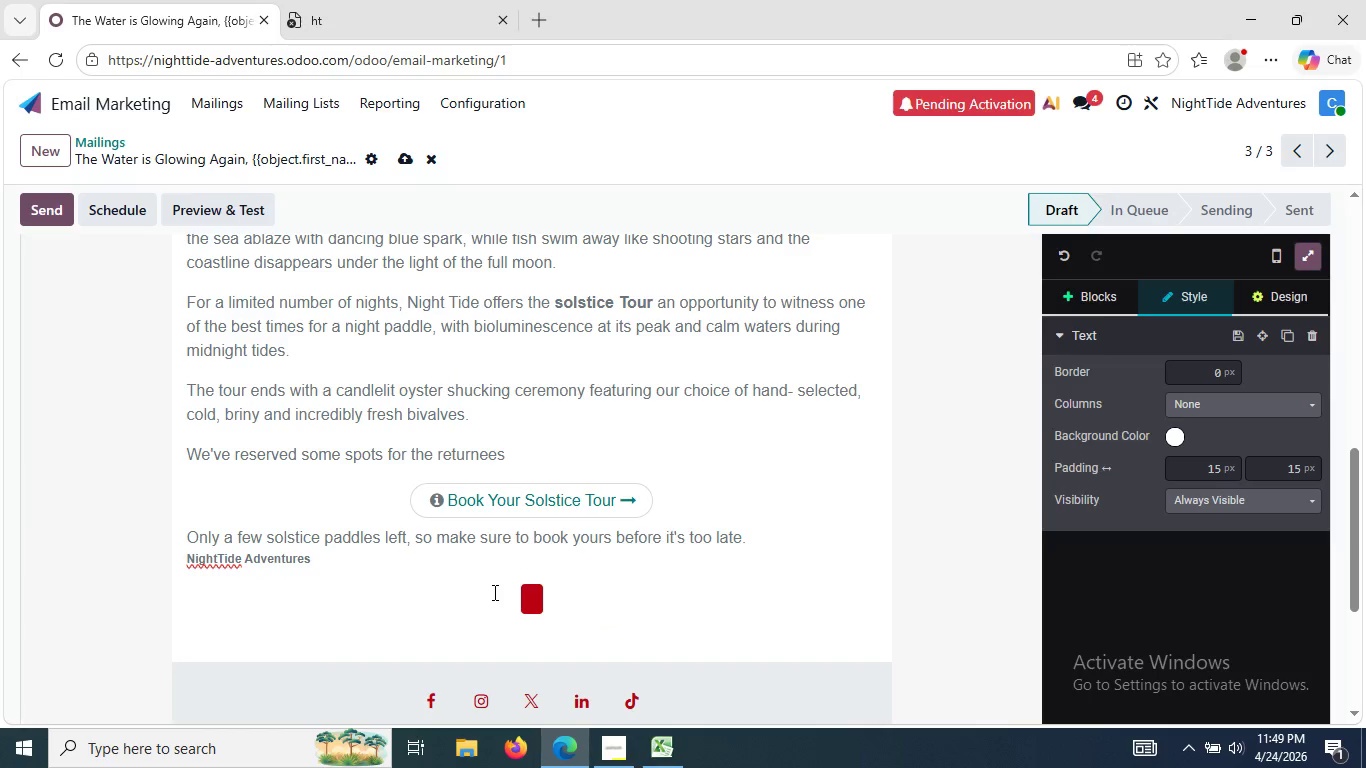 
key(Backspace)
 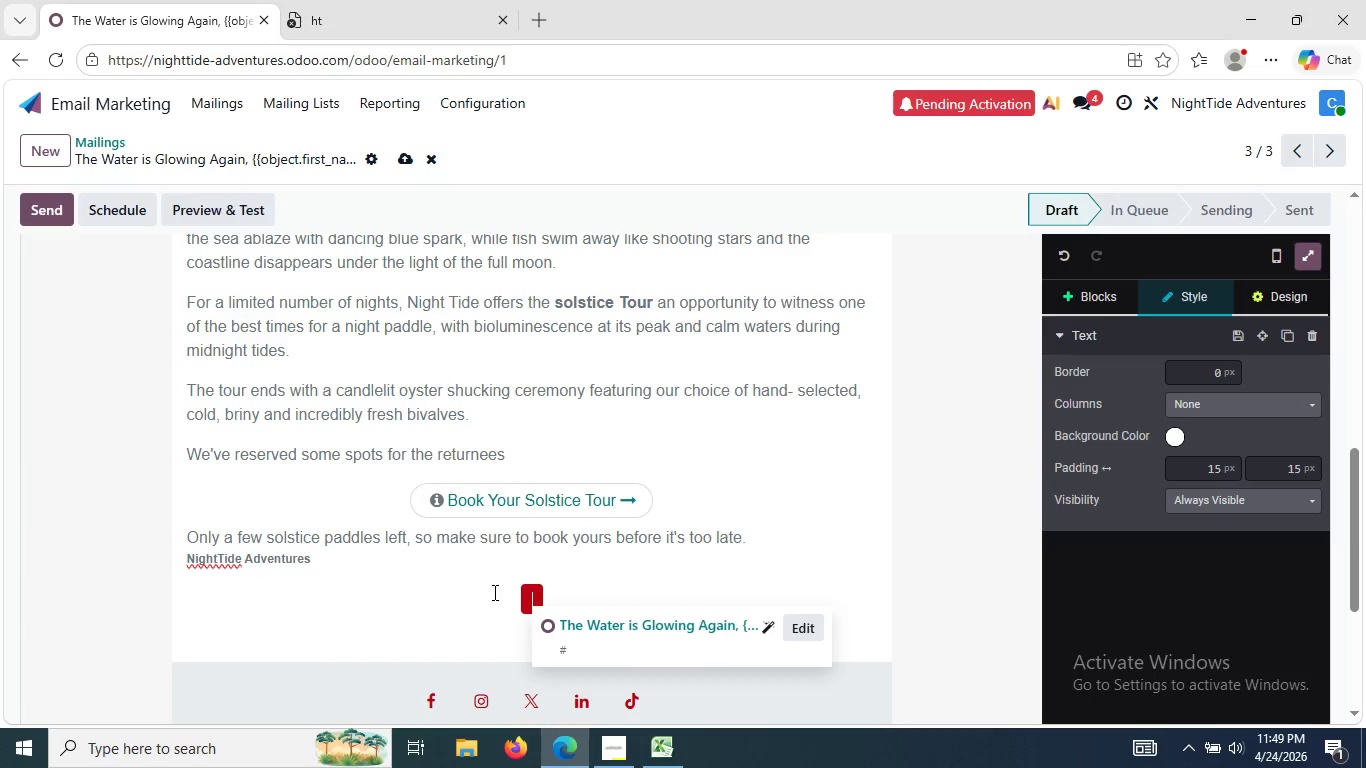 
key(Backspace)
 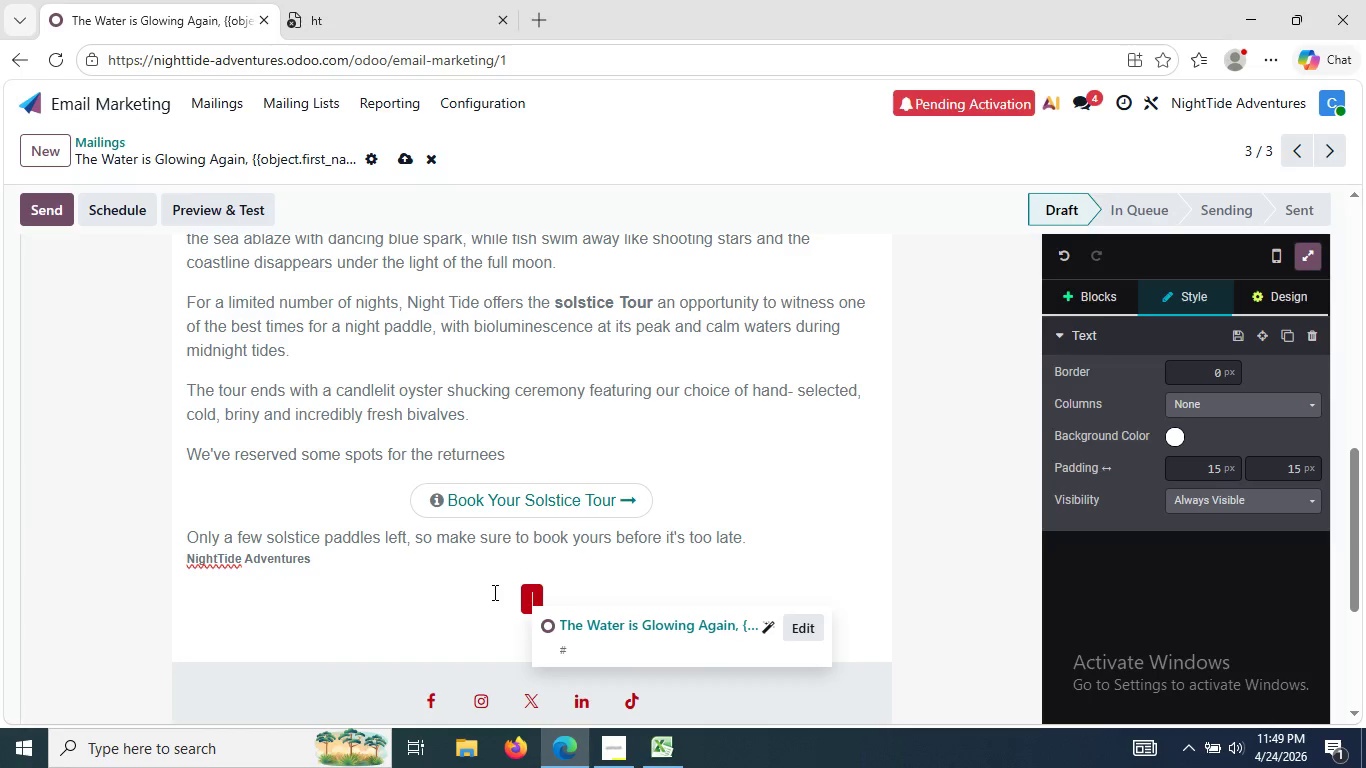 
key(Control+Z)
 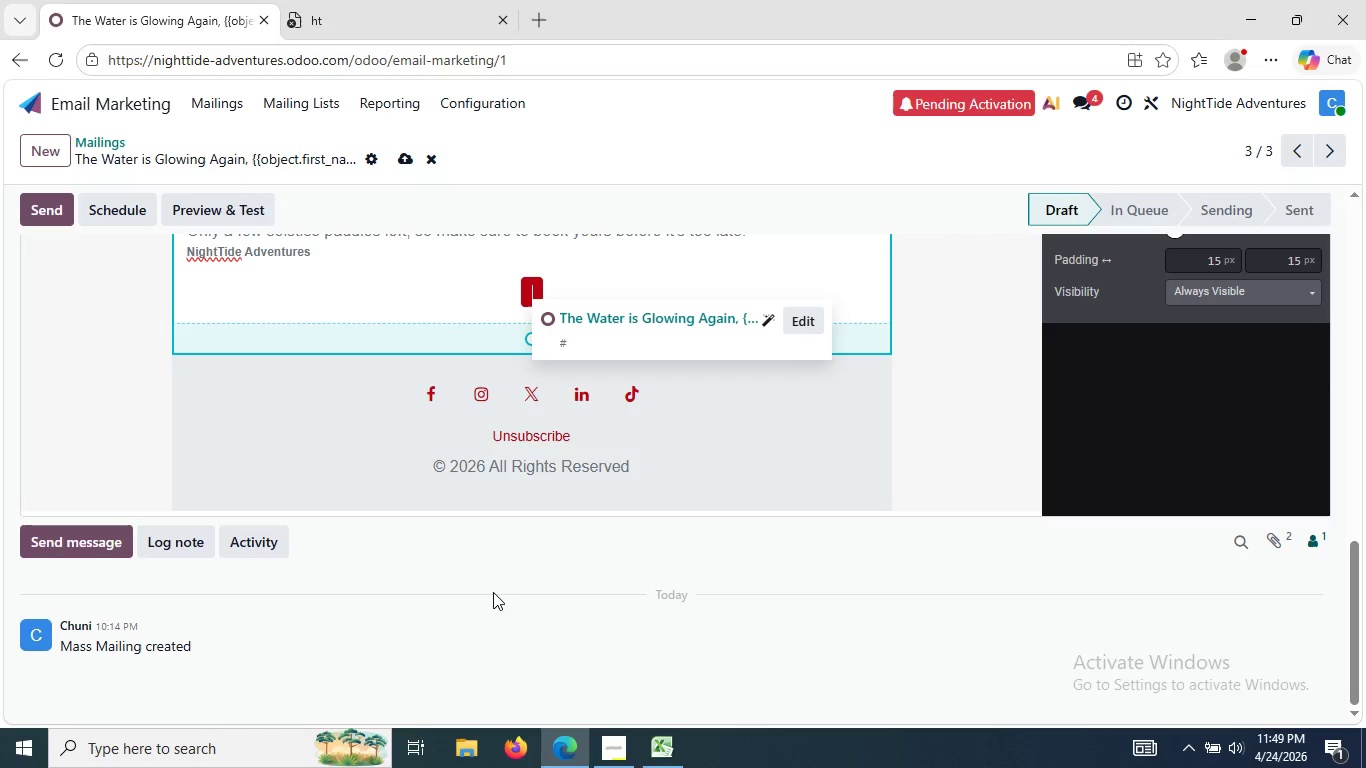 
key(Control+Z)
 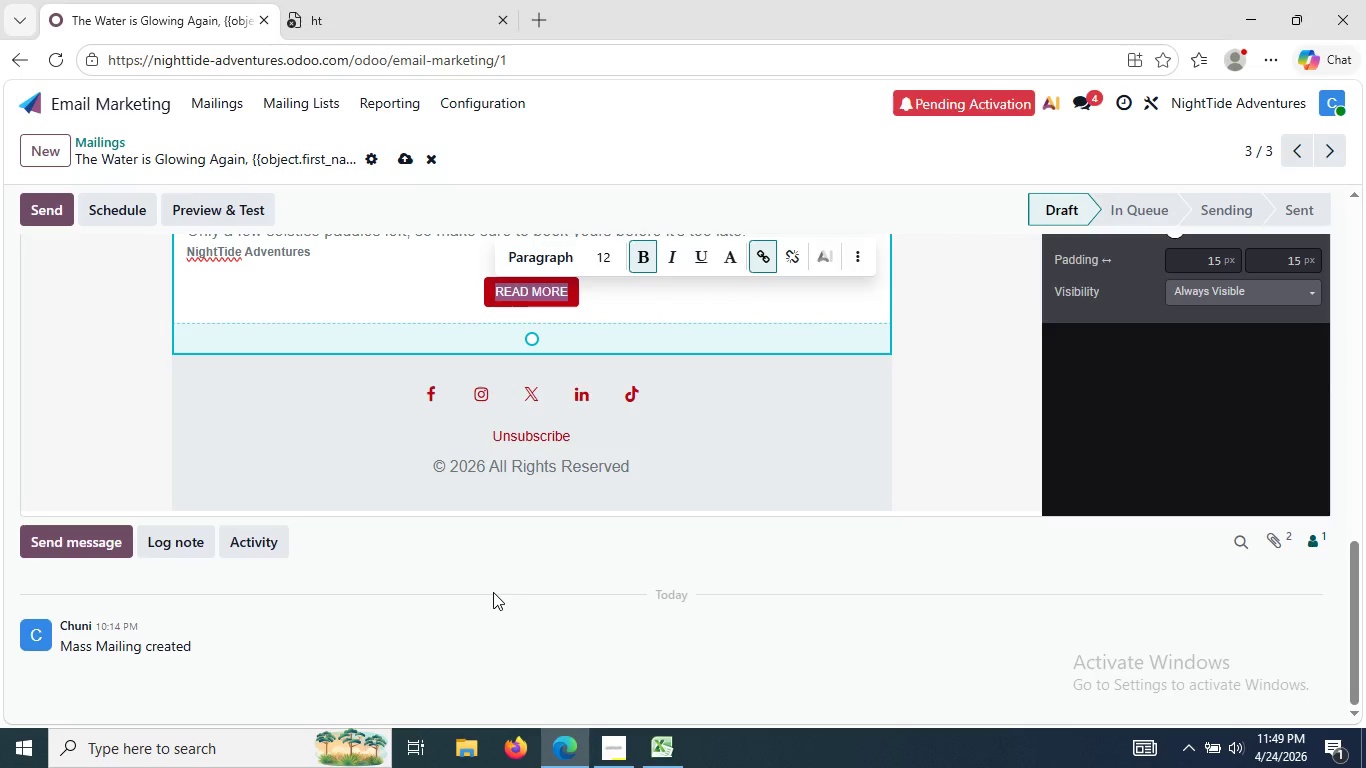 
key(ArrowRight)
 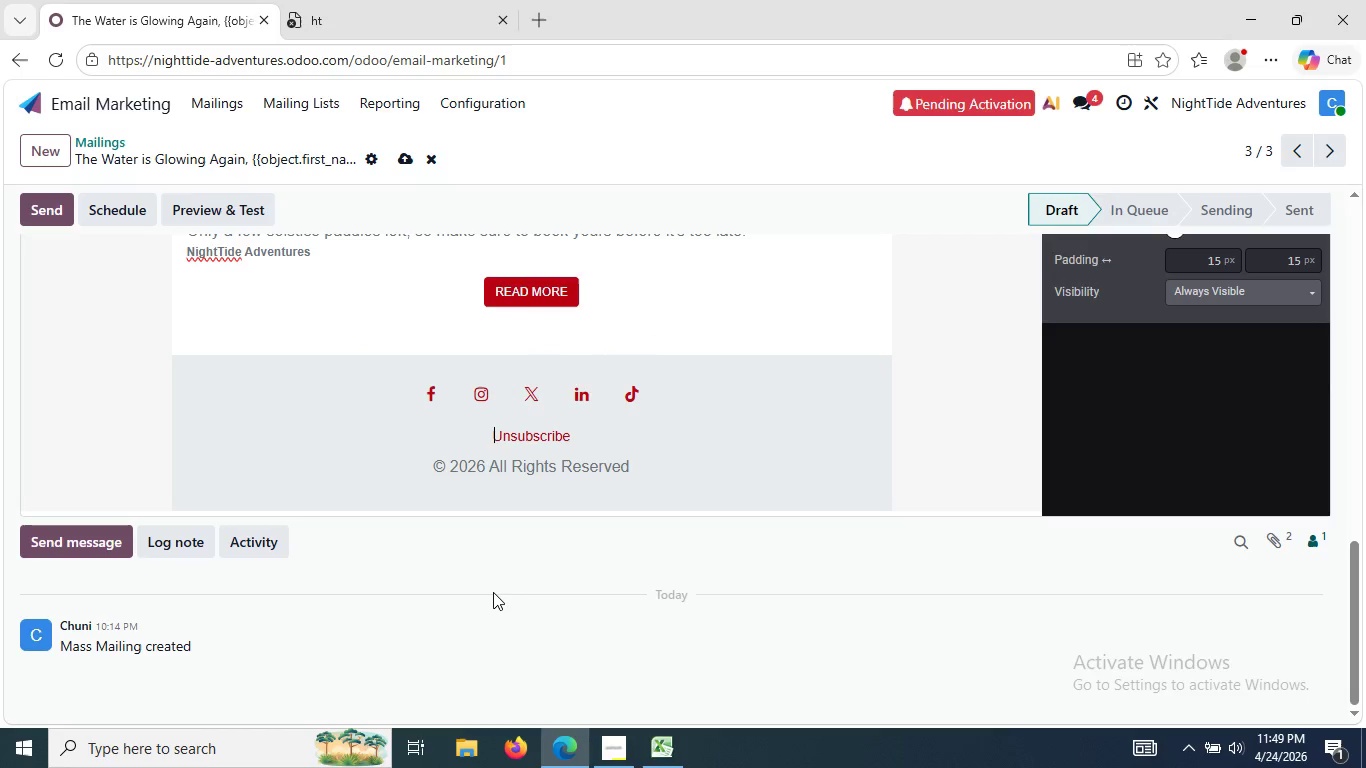 
key(ArrowRight)
 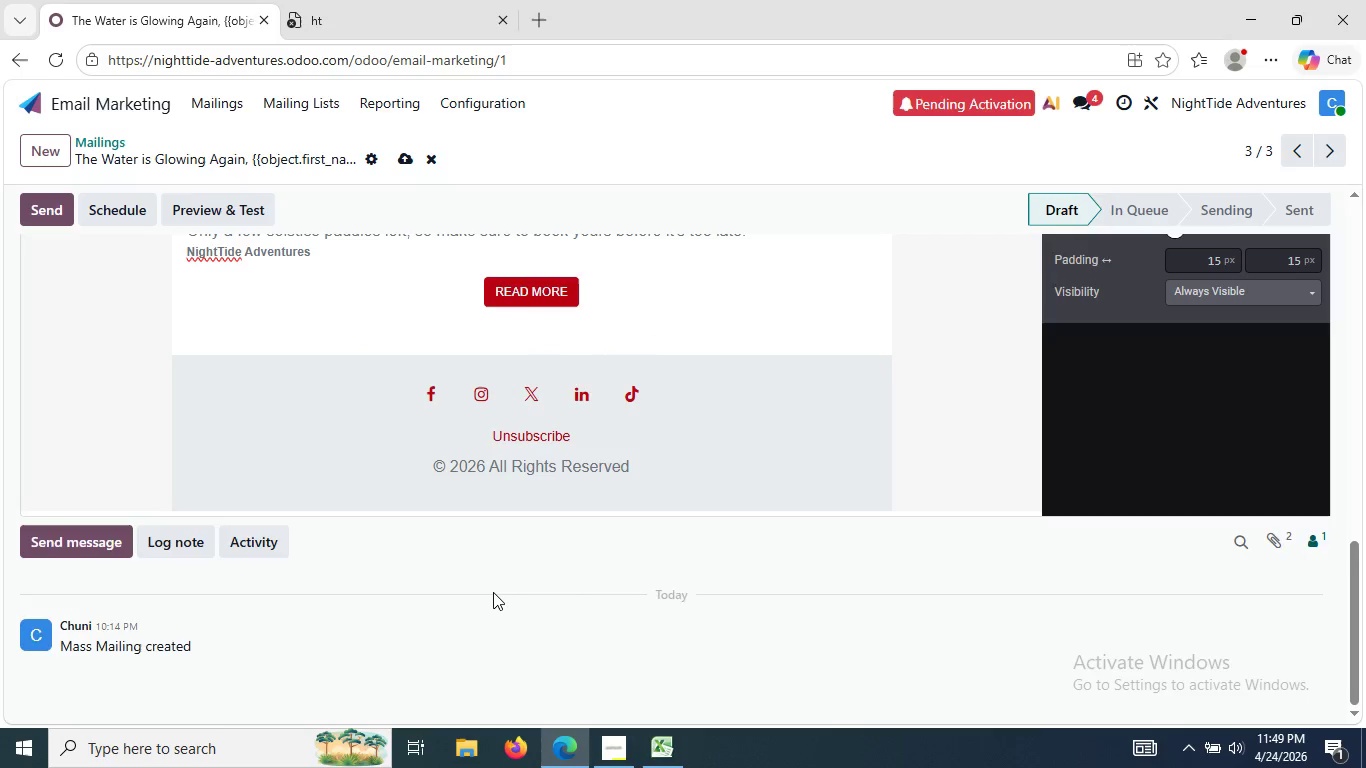 
key(Enter)
 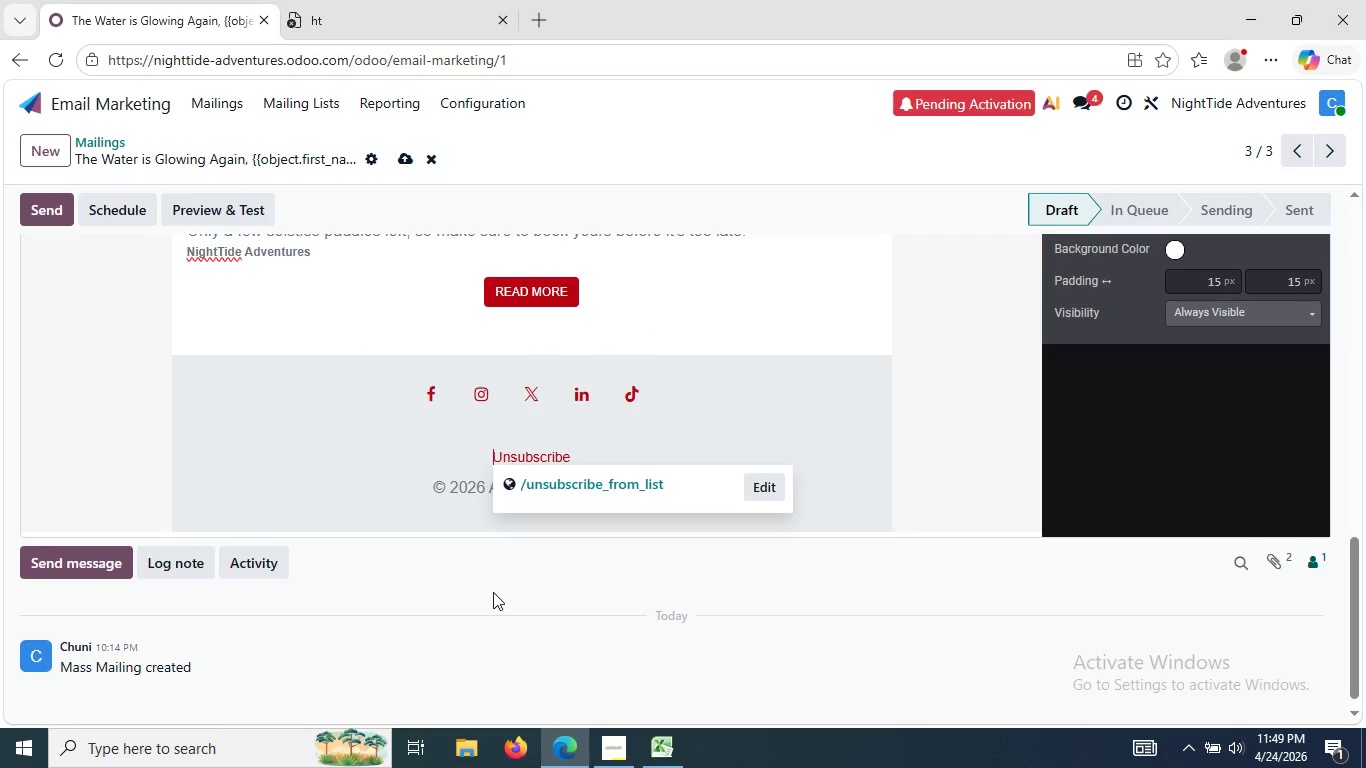 
key(Control+ControlLeft)
 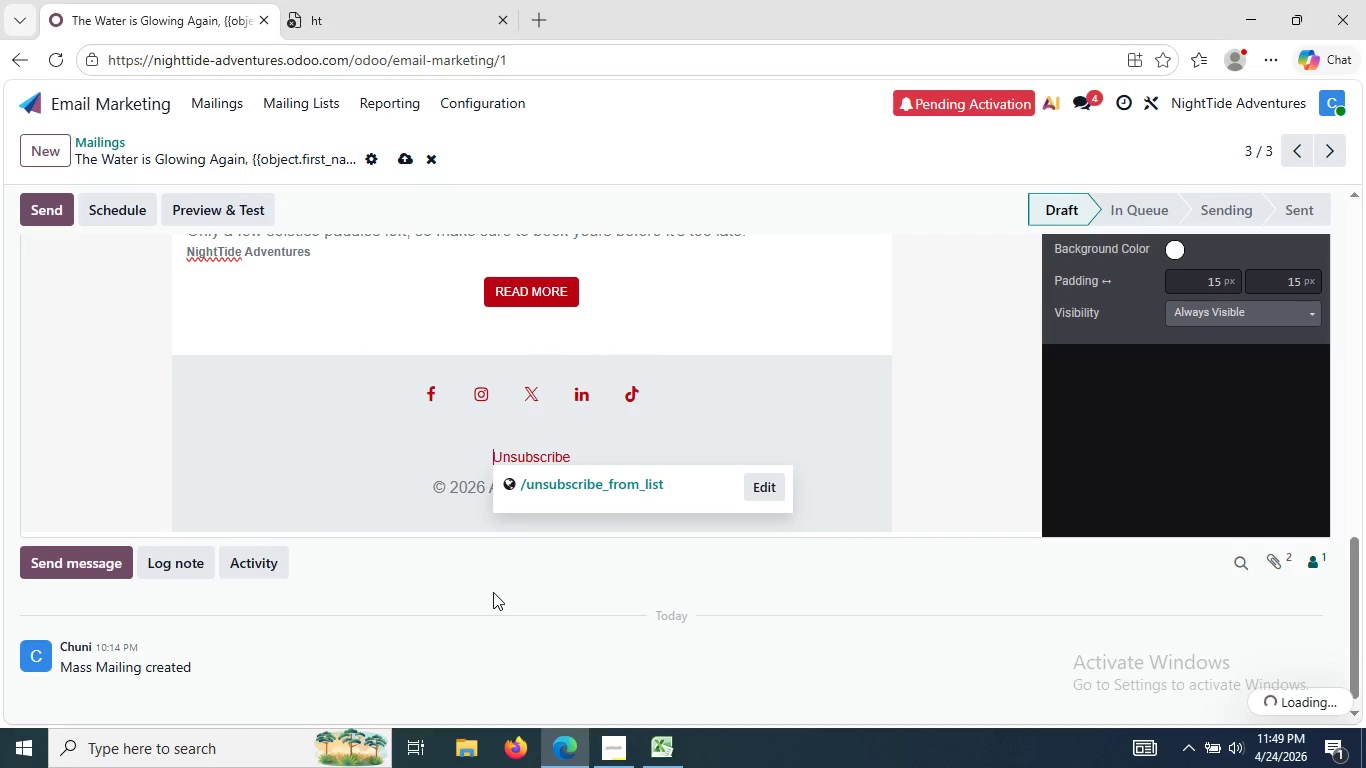 
key(Control+Z)
 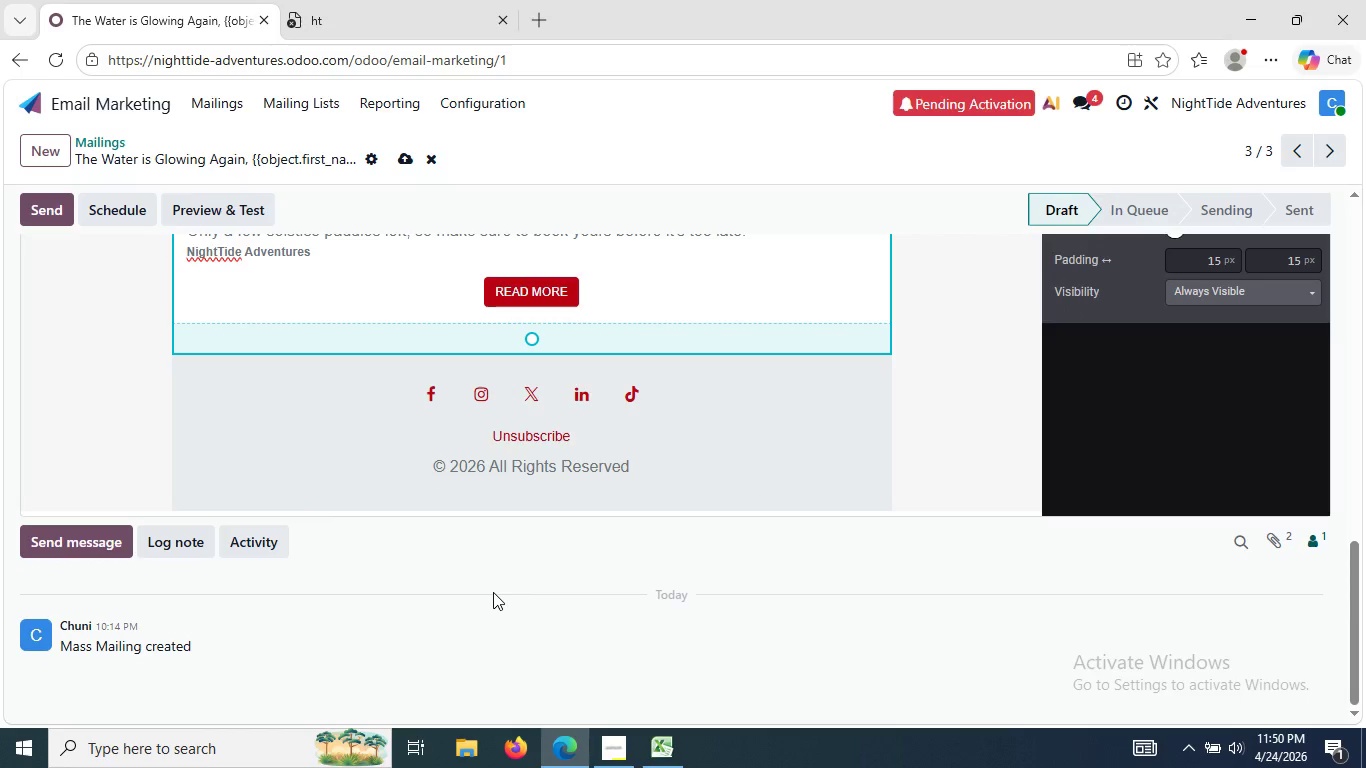 
key(ArrowUp)
 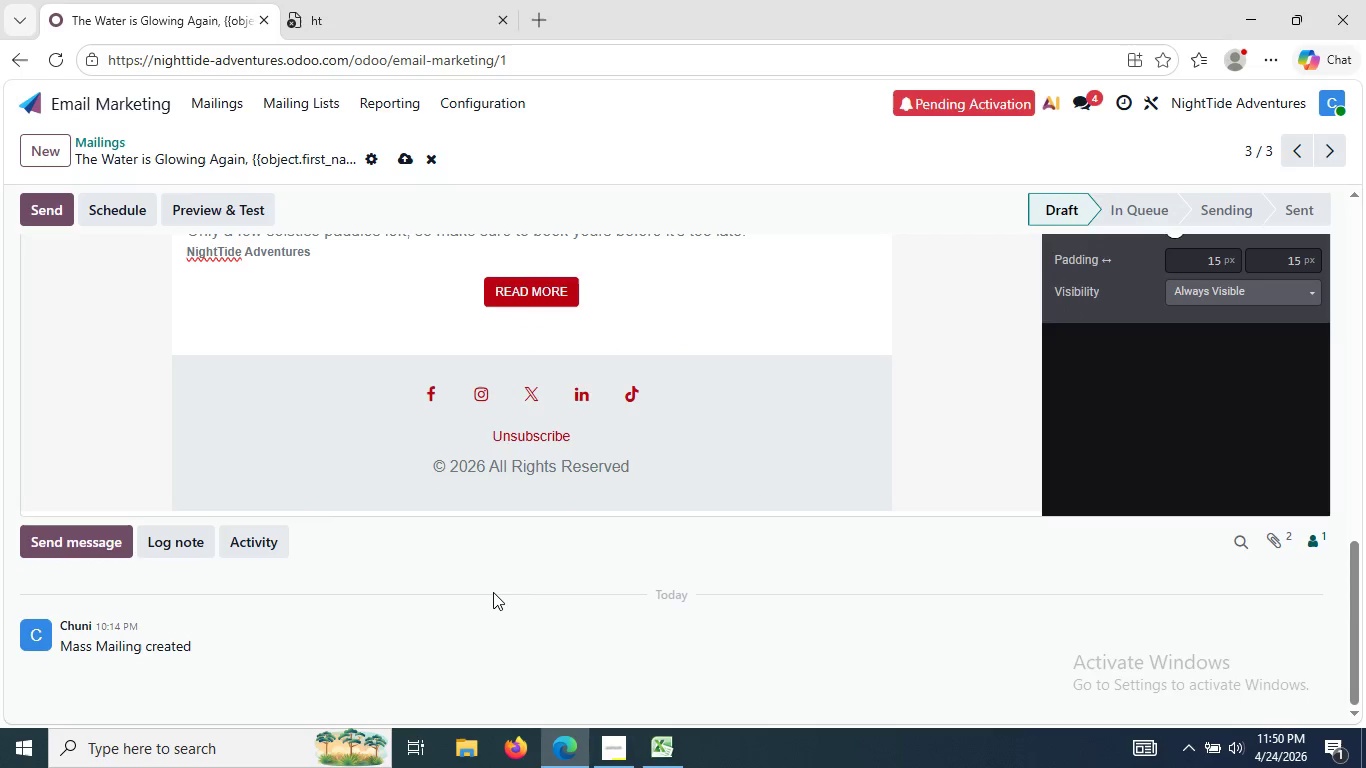 
key(ArrowUp)
 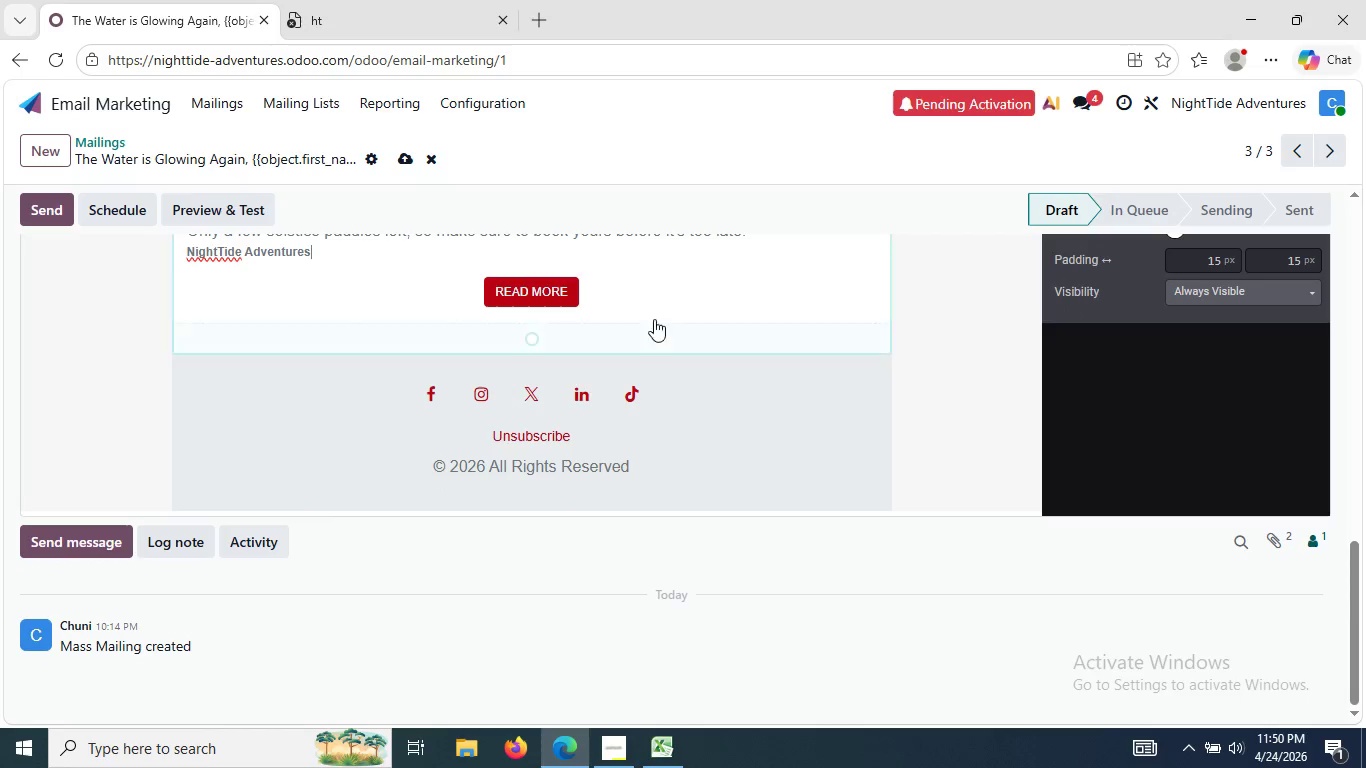 
left_click([678, 297])
 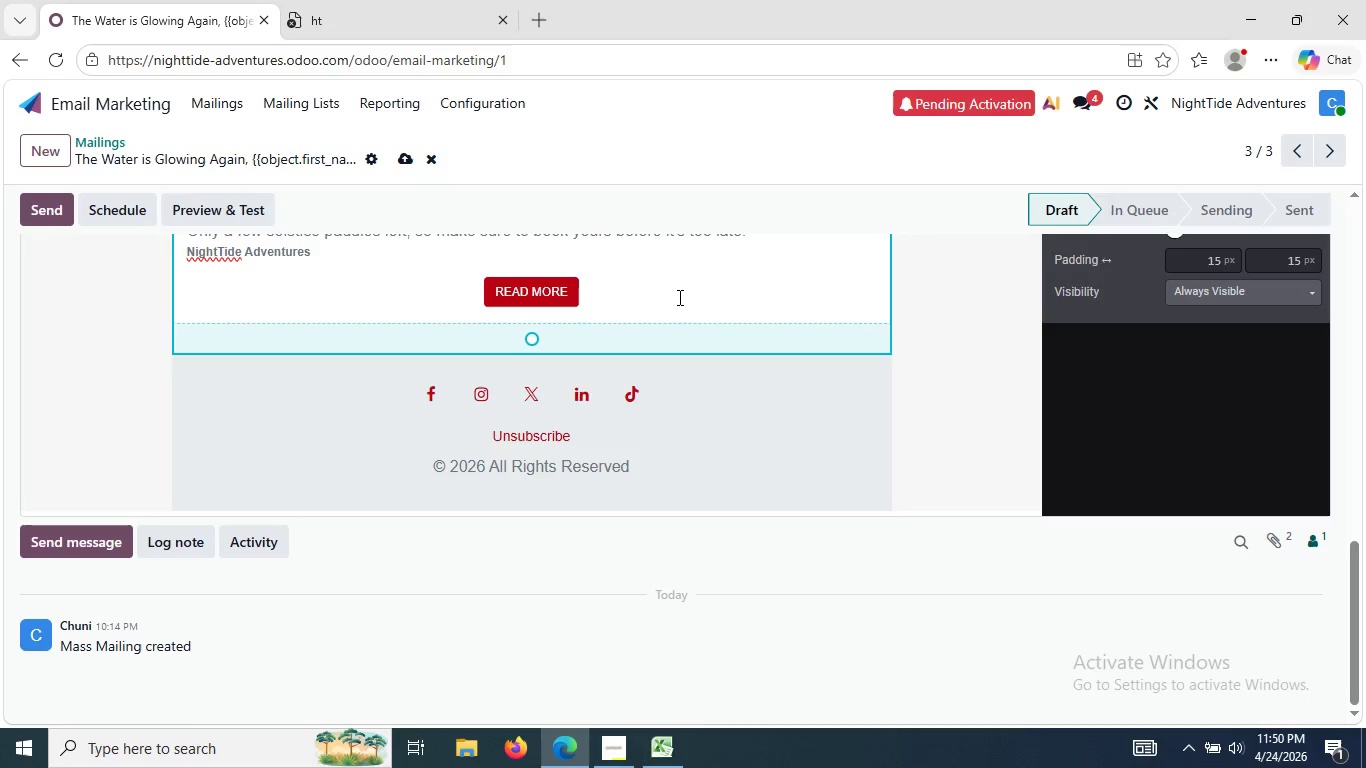 
key(Backspace)
 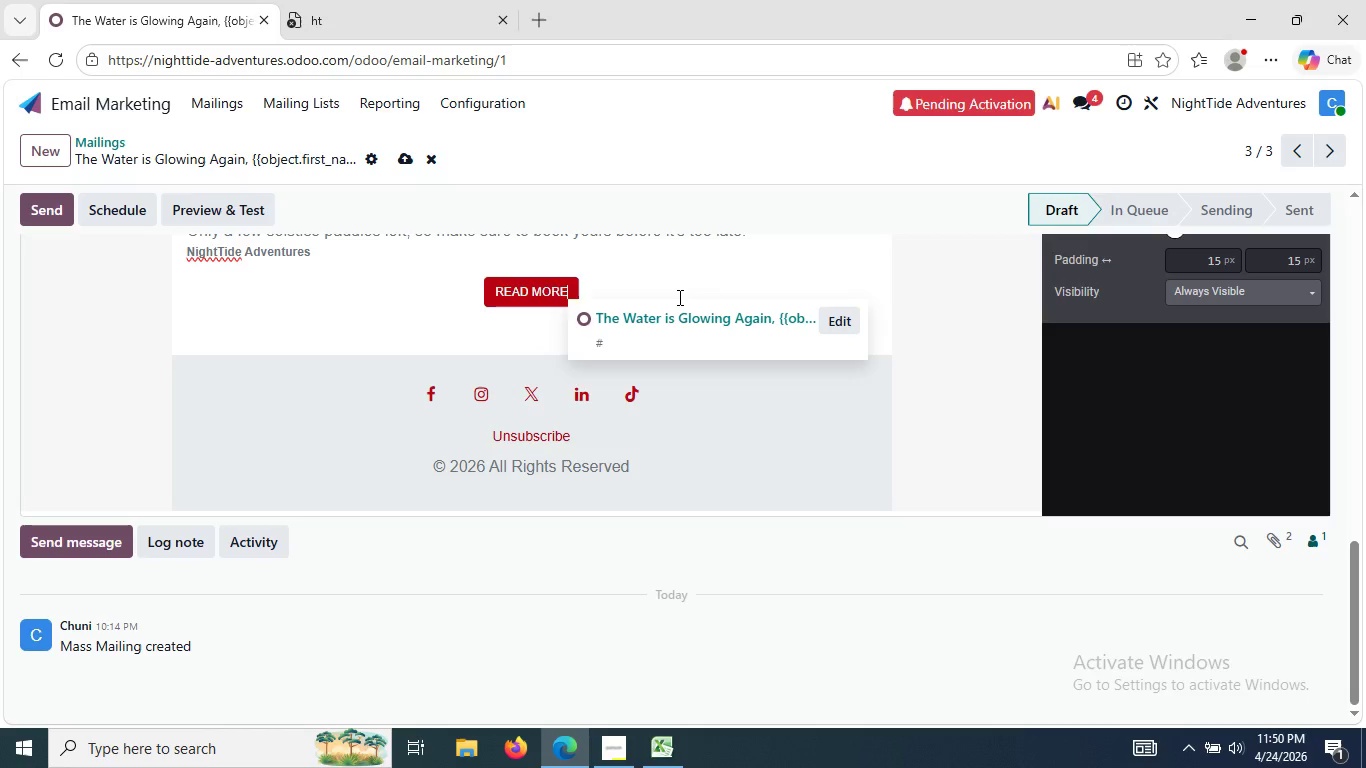 
key(Backspace)
 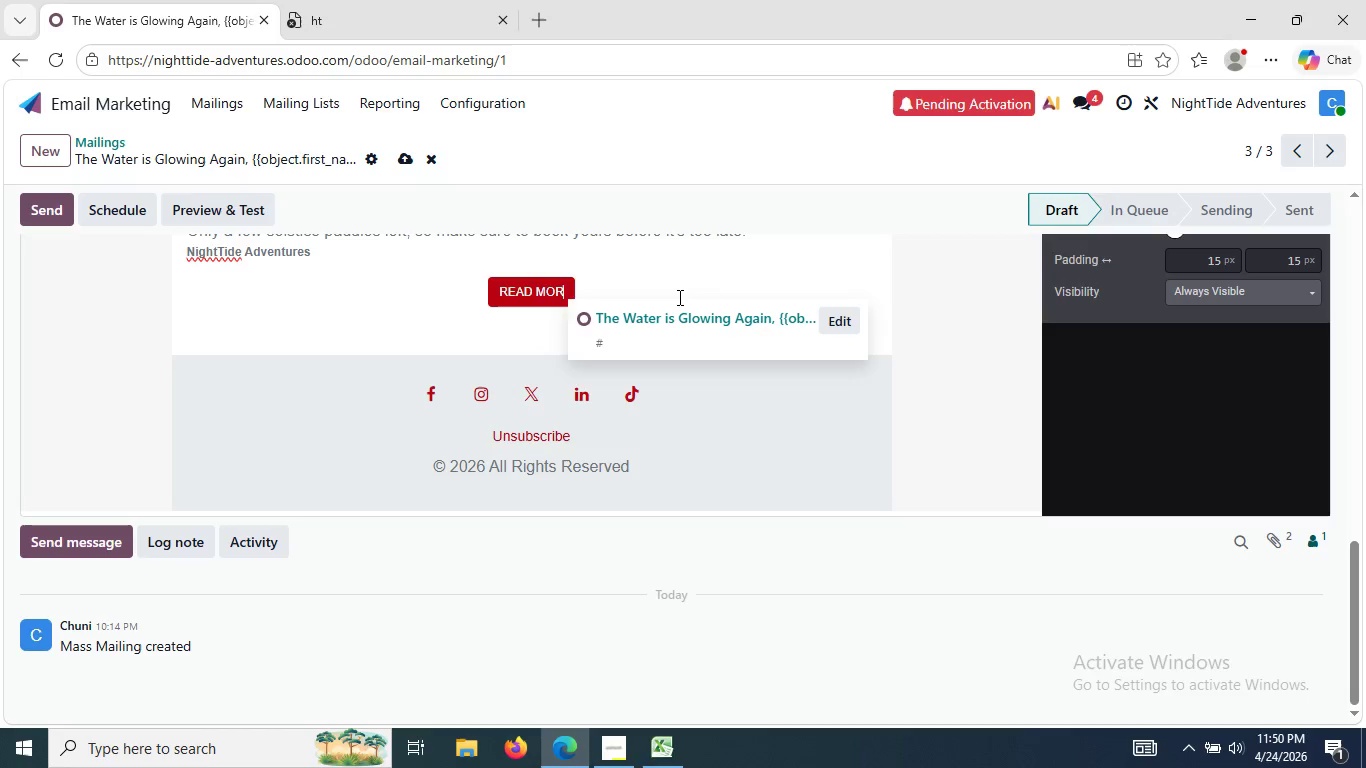 
key(Backspace)
 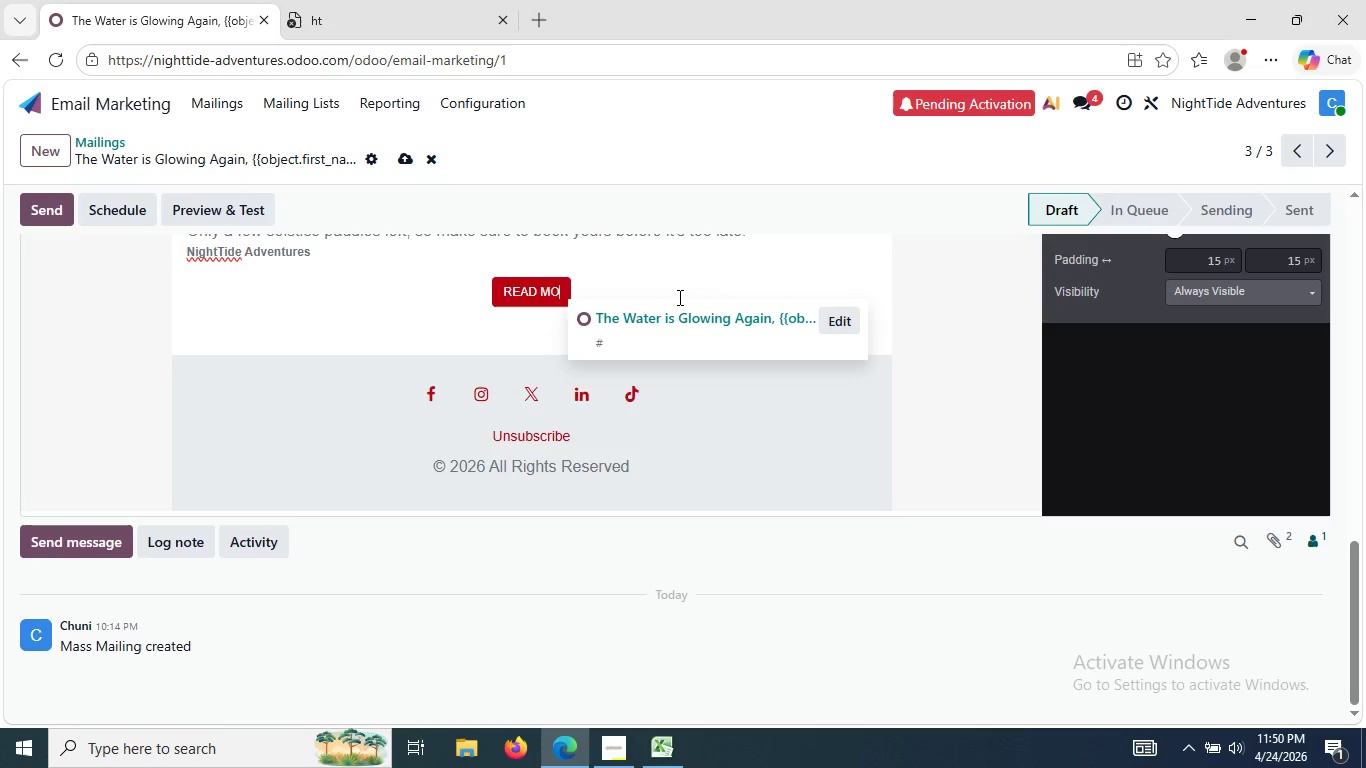 
key(Backspace)
 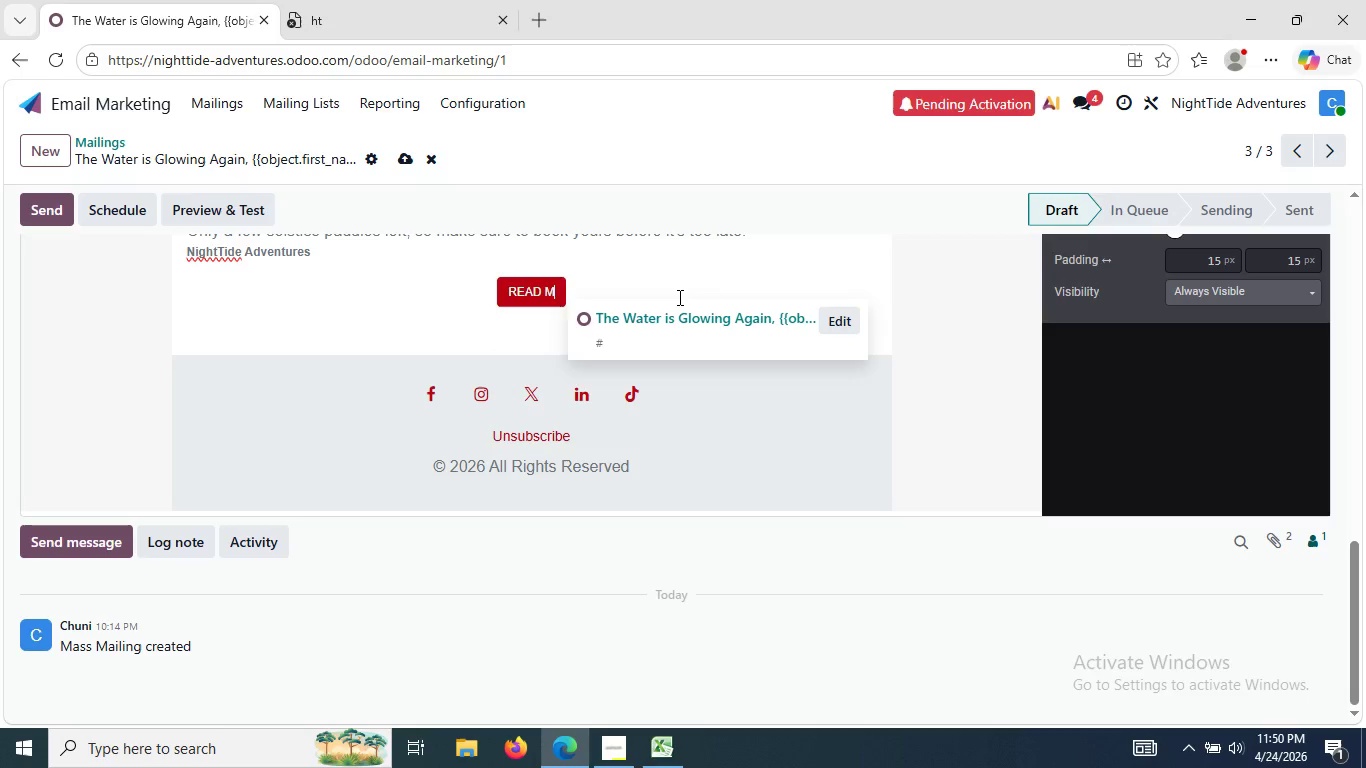 
key(Backspace)
 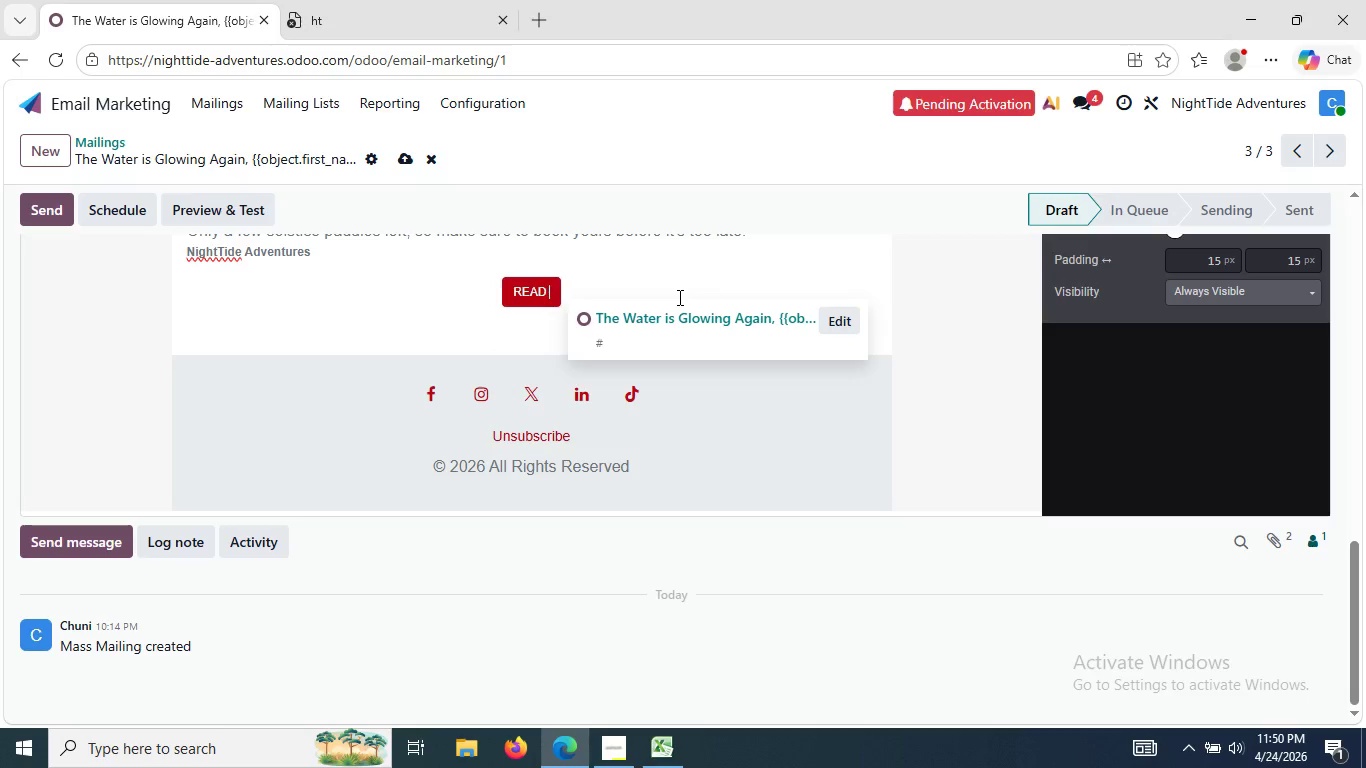 
key(Backspace)
 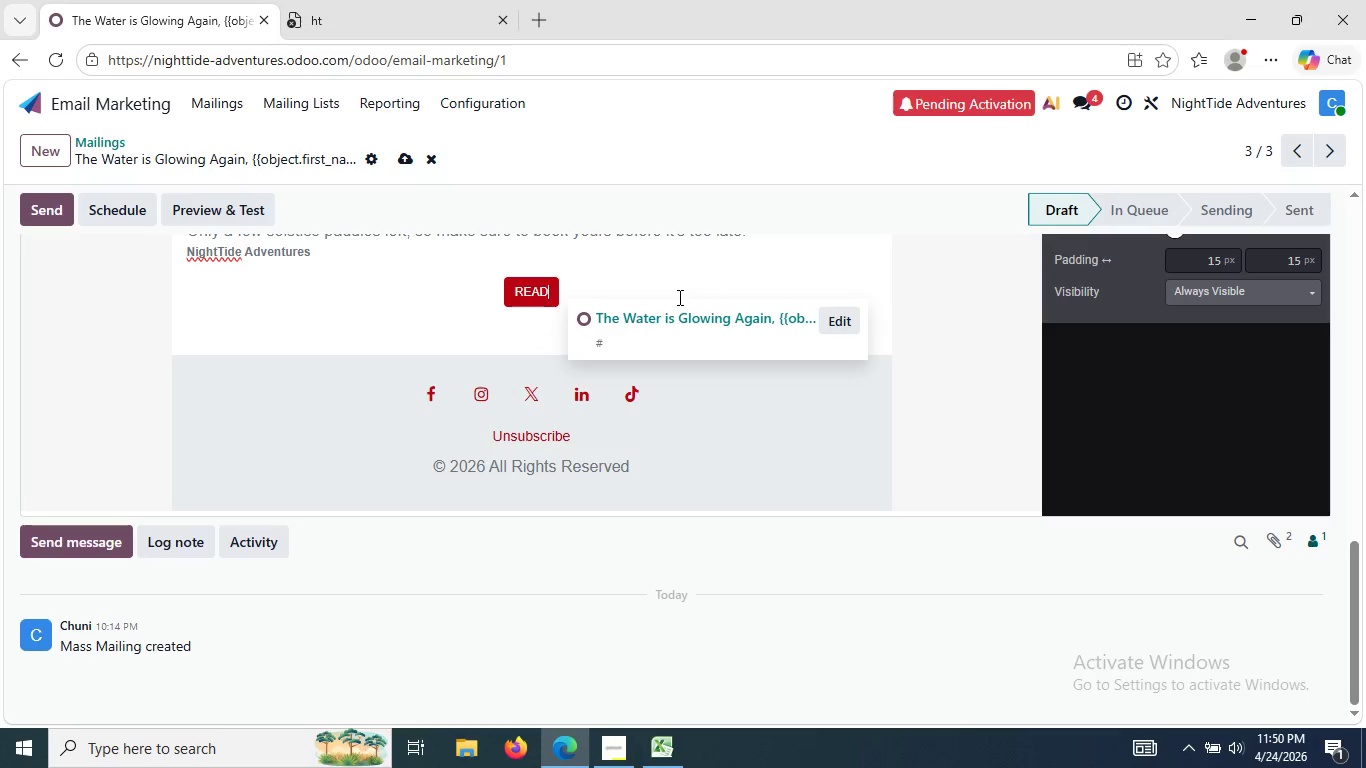 
key(Backspace)
 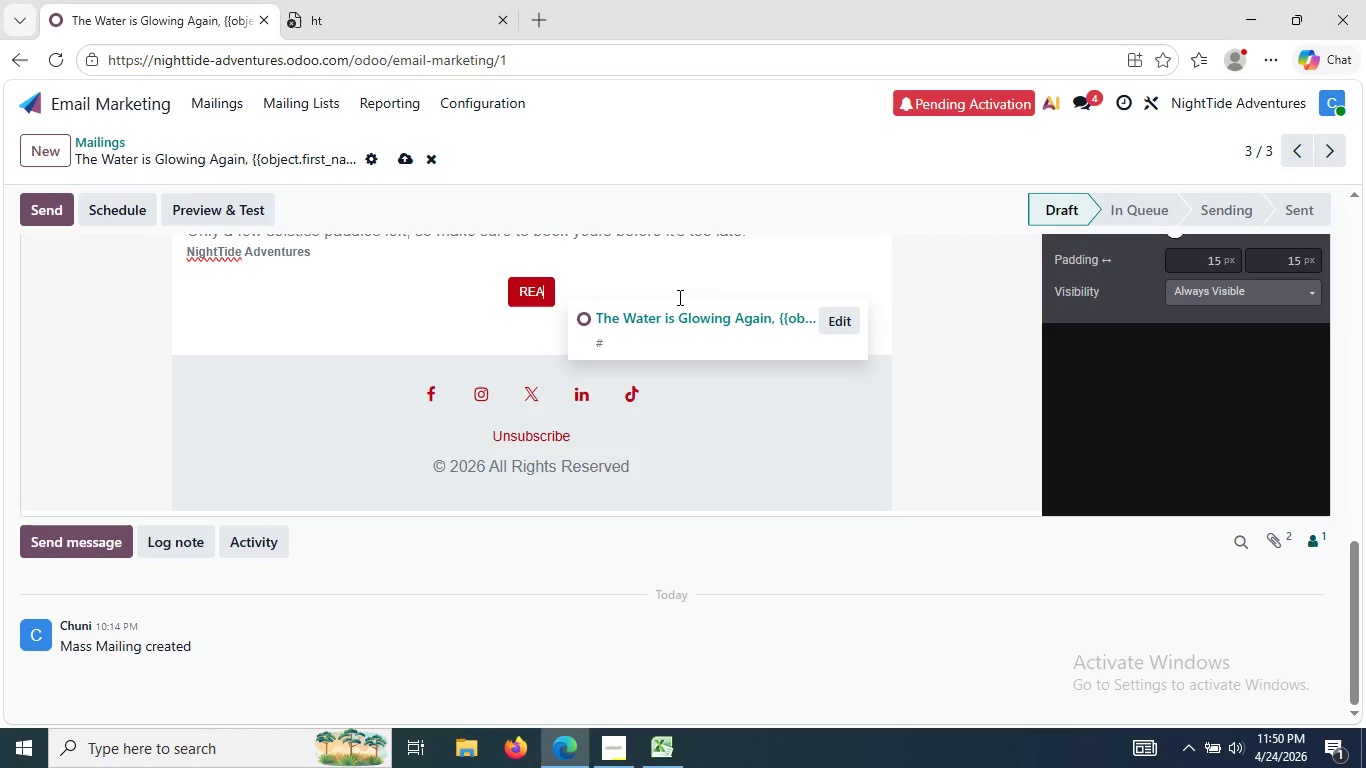 
key(Backspace)
 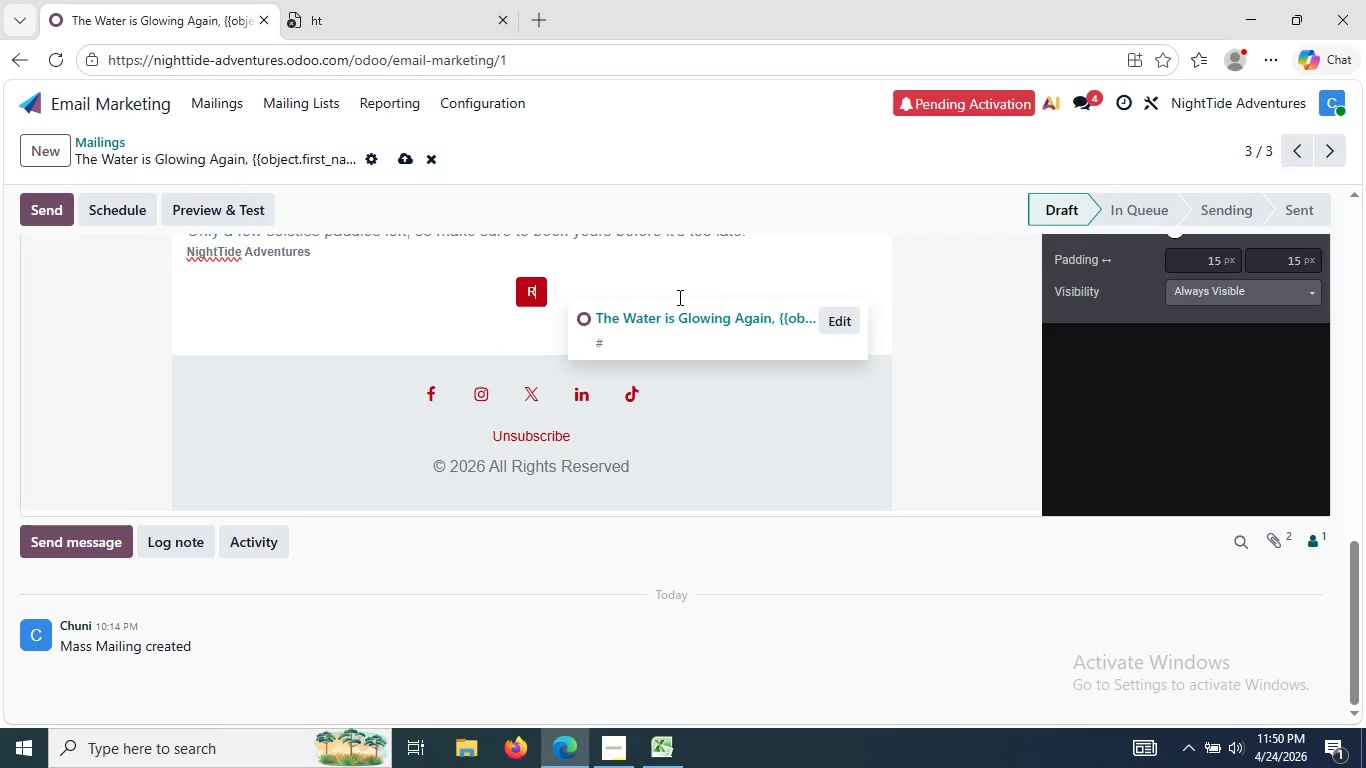 
key(Backspace)
 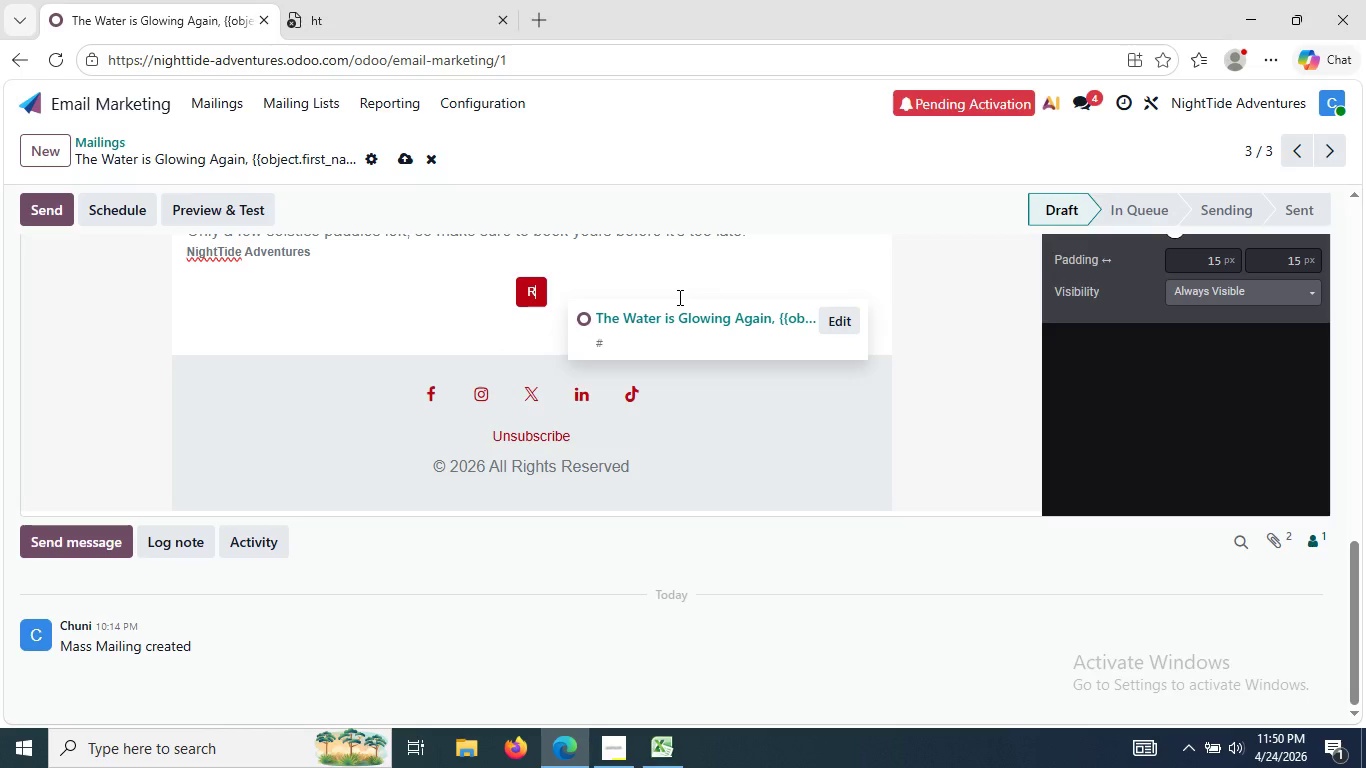 
key(Backspace)
 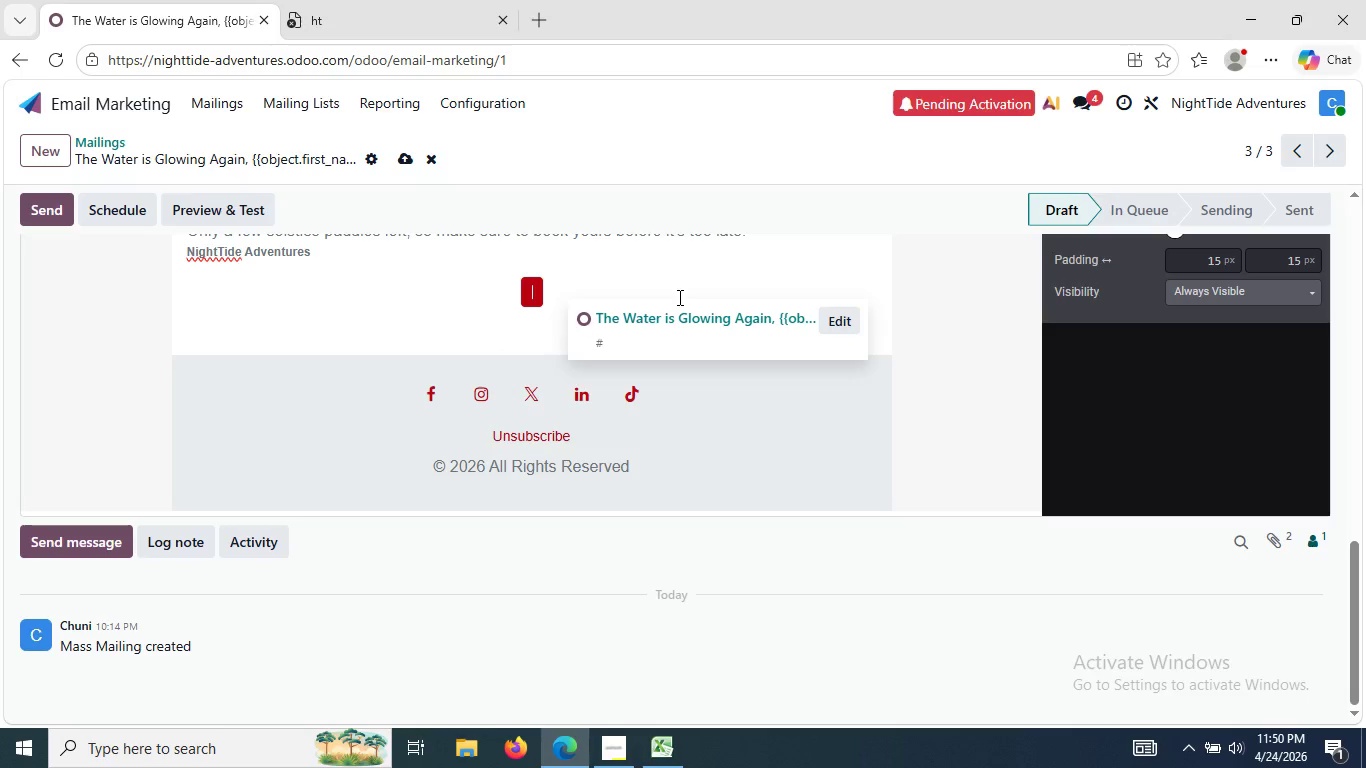 
key(Backspace)
 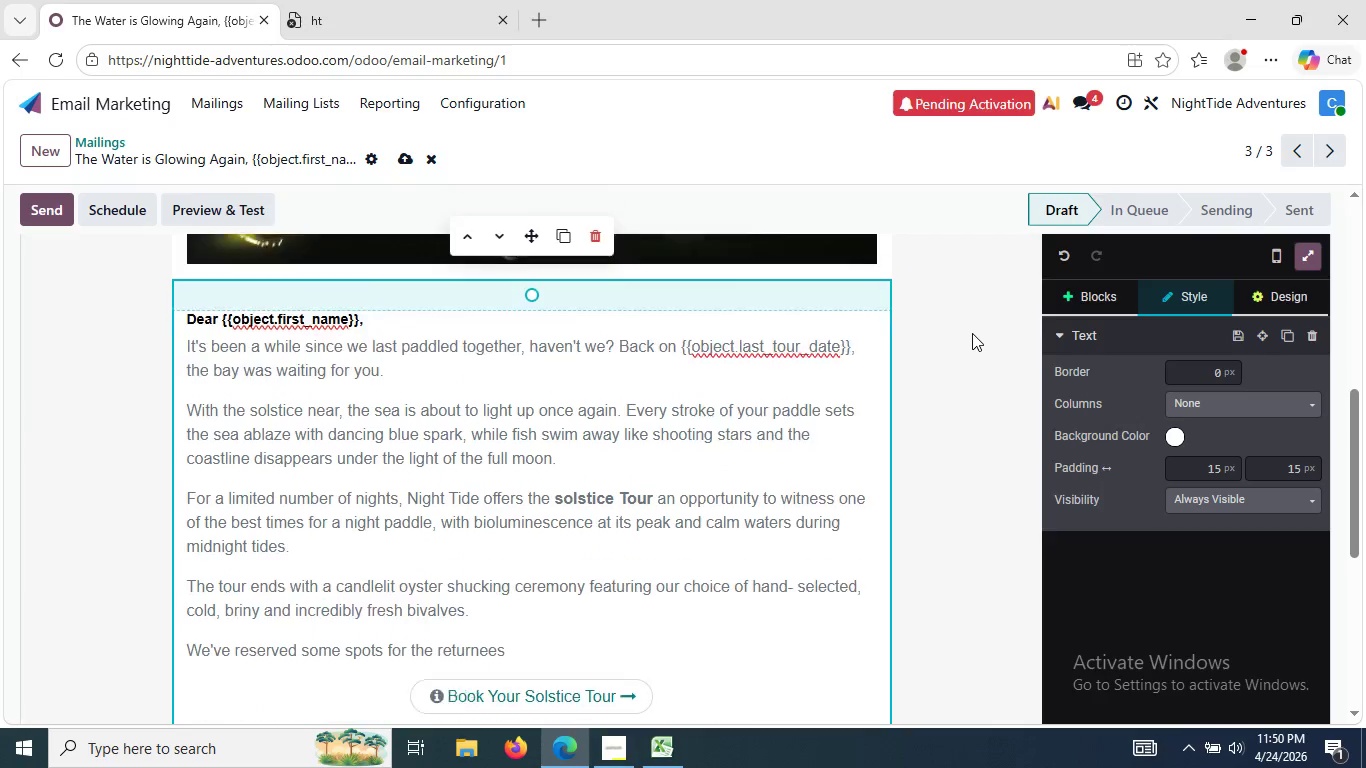 
wait(8.52)
 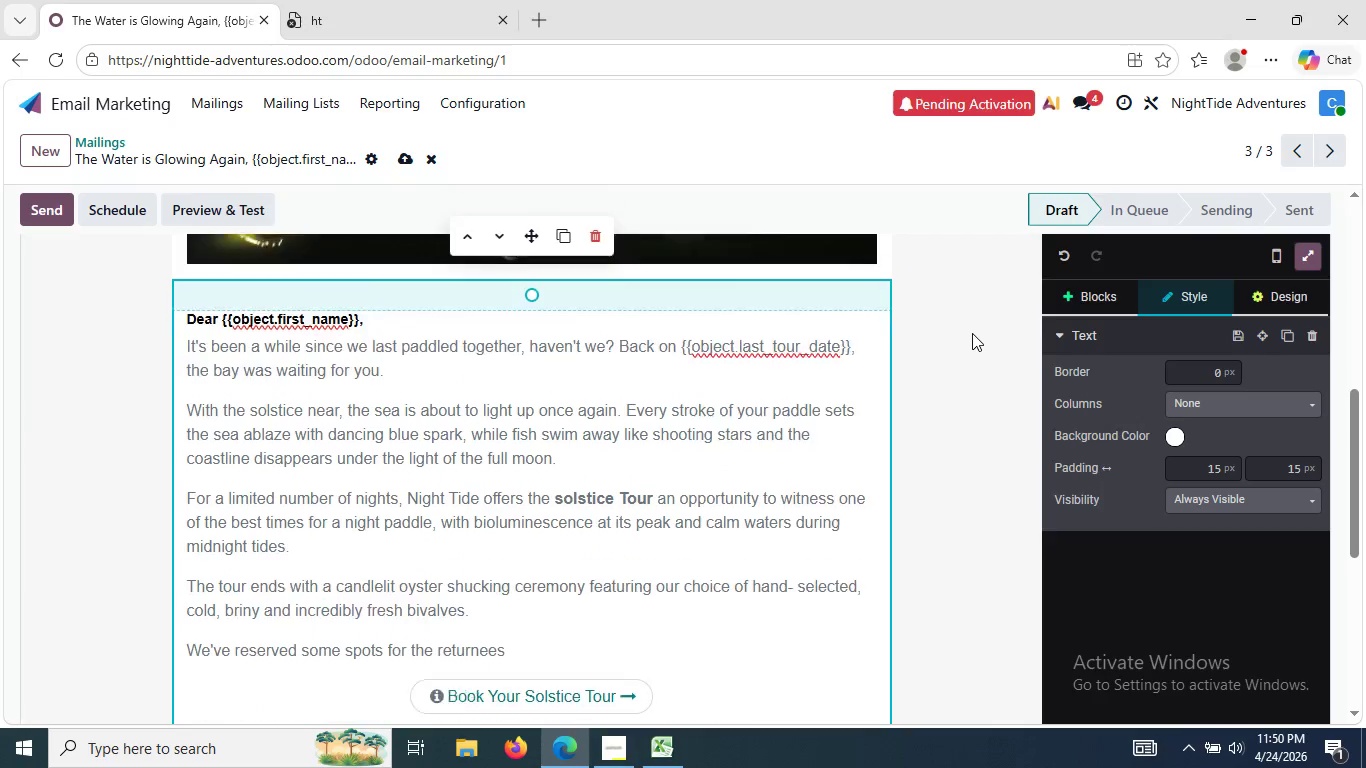 
left_click([554, 400])
 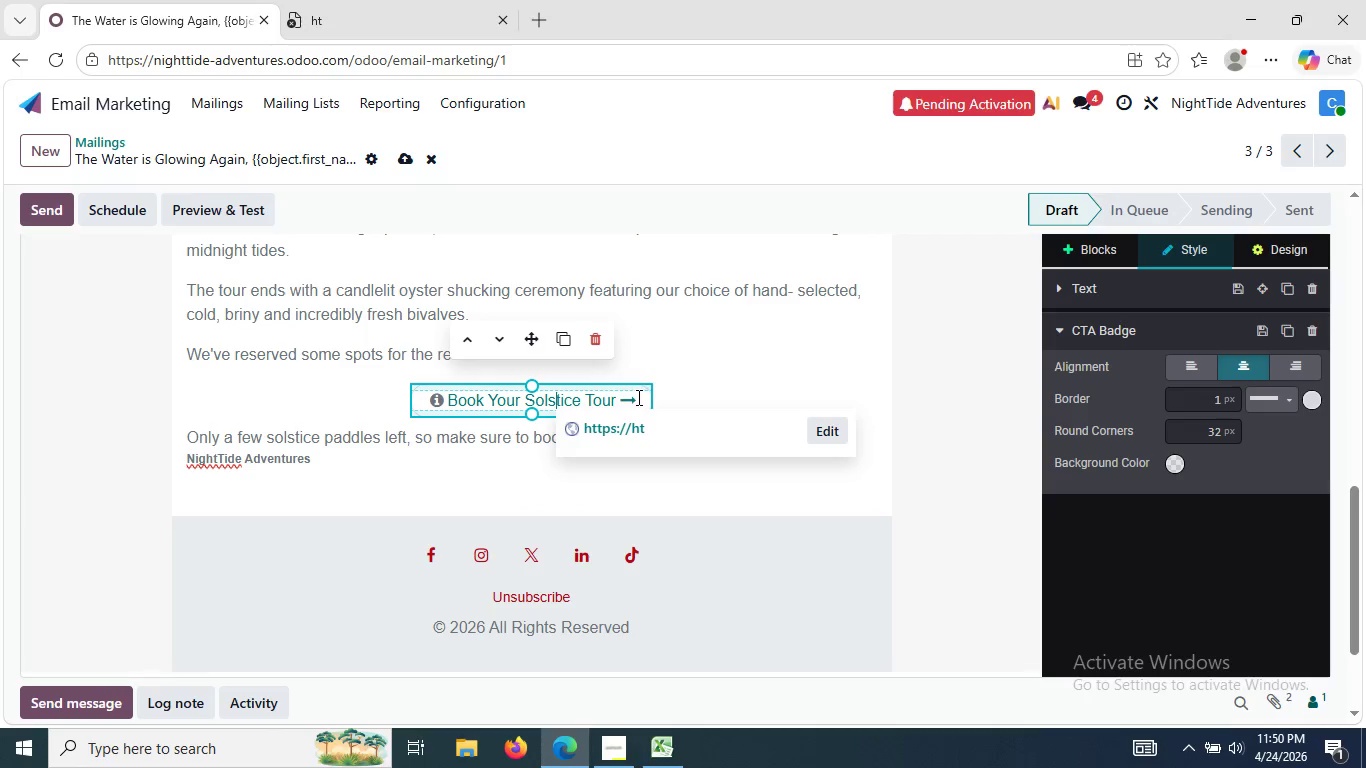 
left_click([637, 397])
 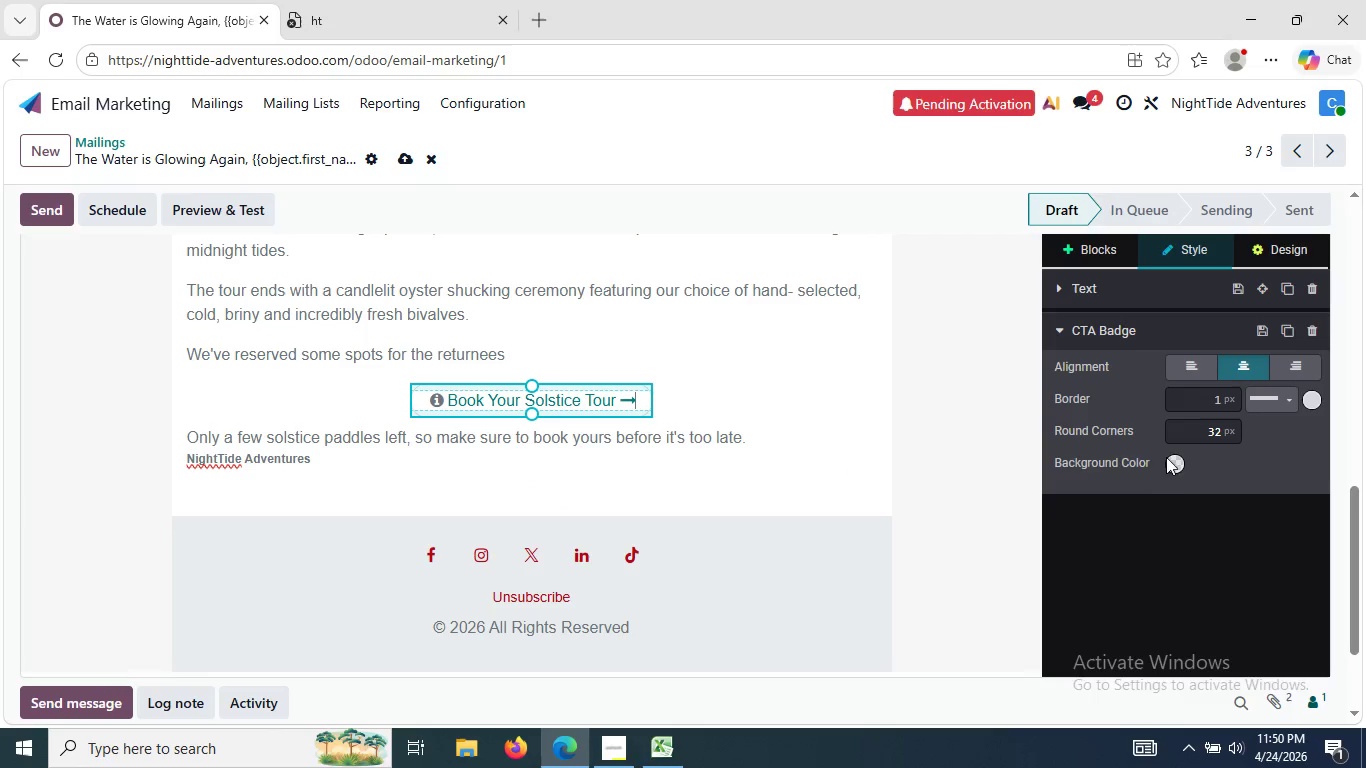 
left_click([1177, 466])
 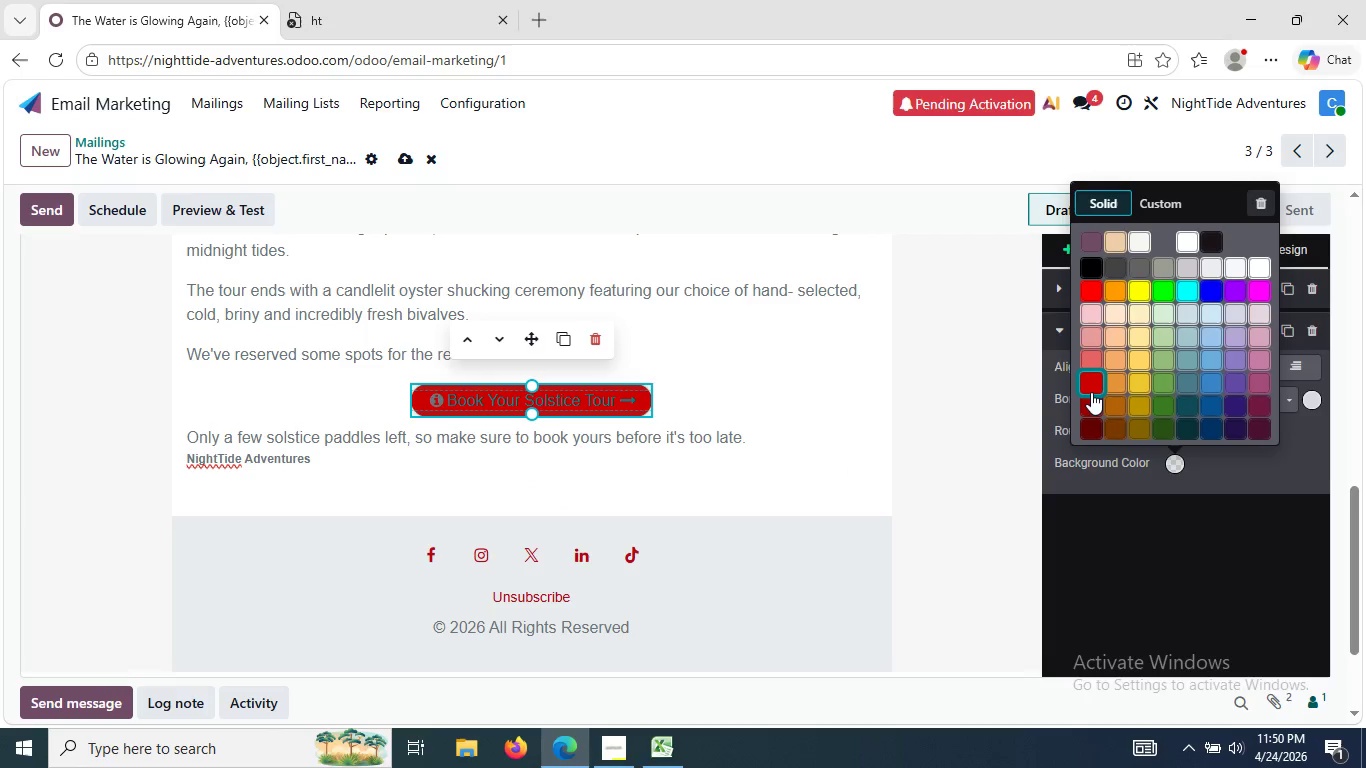 
left_click([1090, 393])
 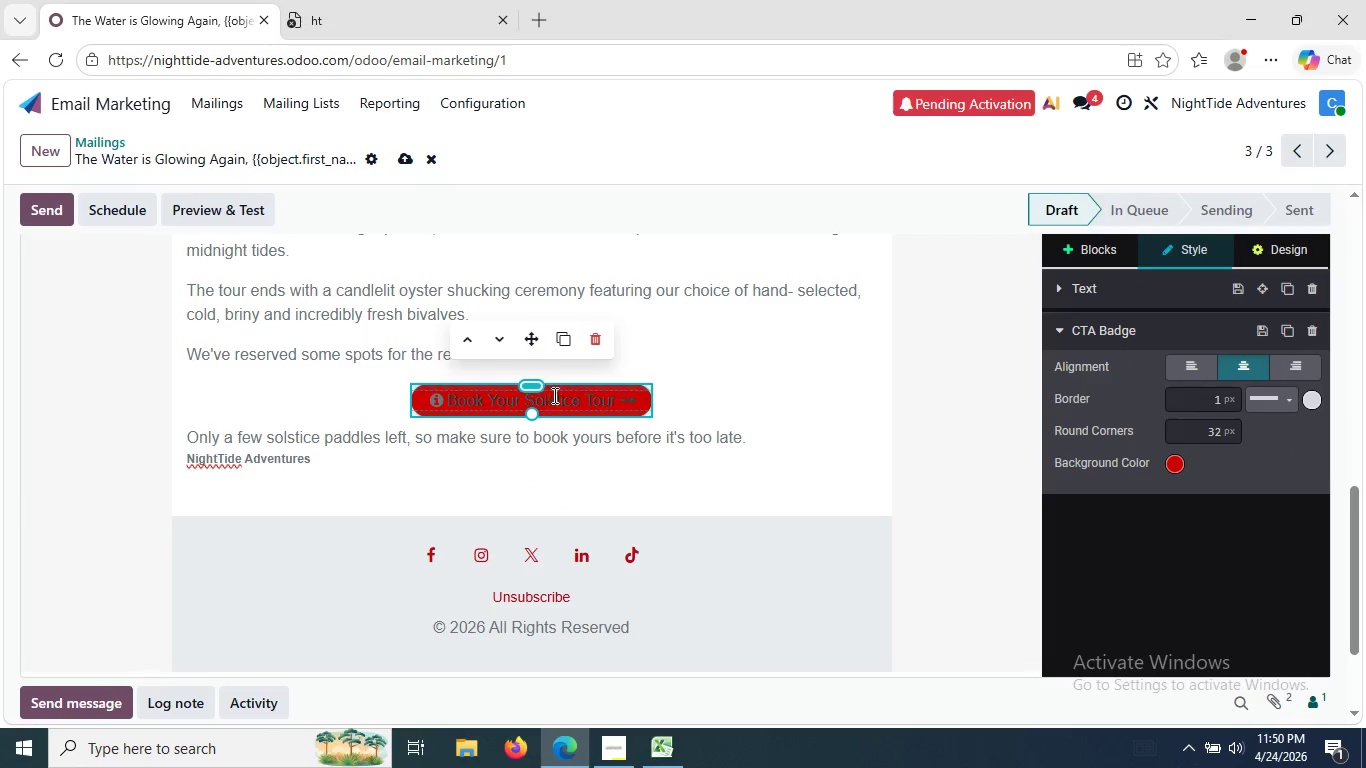 
double_click([561, 401])
 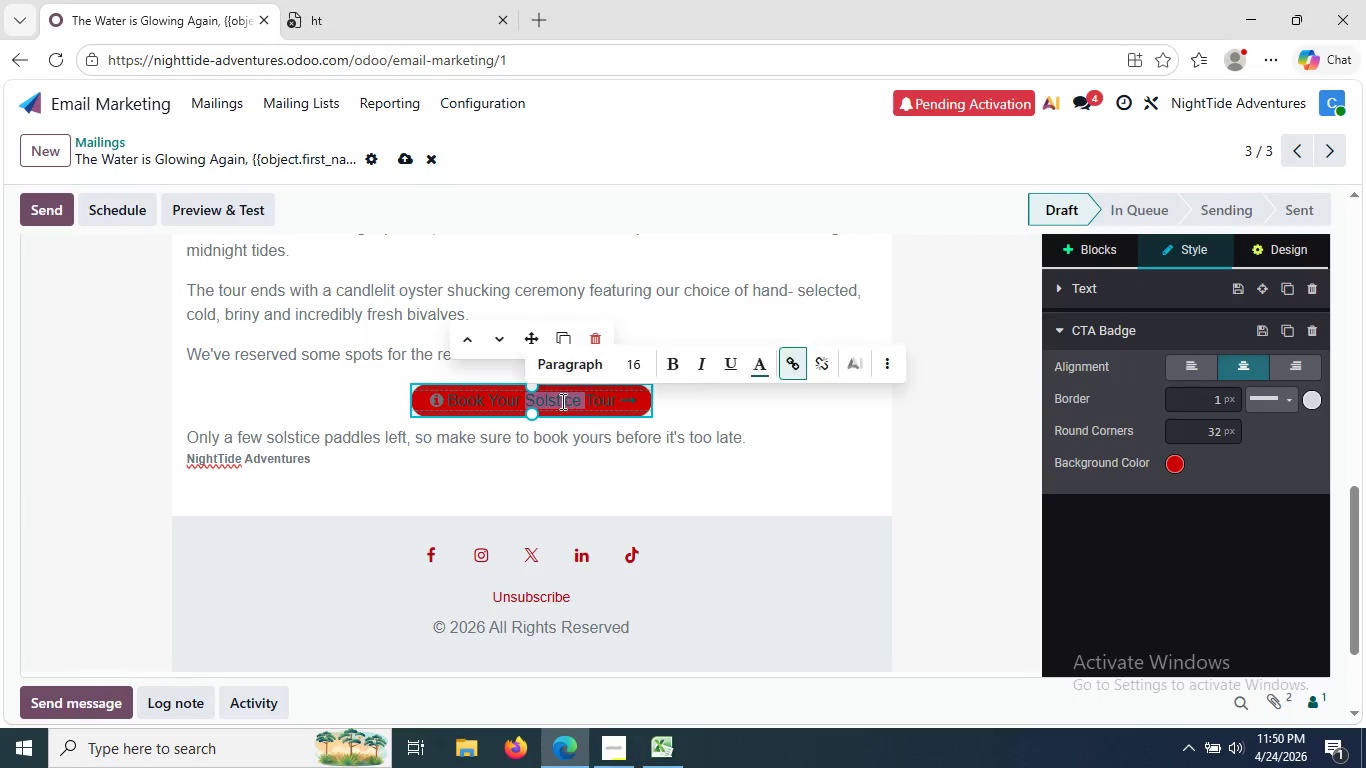 
triple_click([561, 401])
 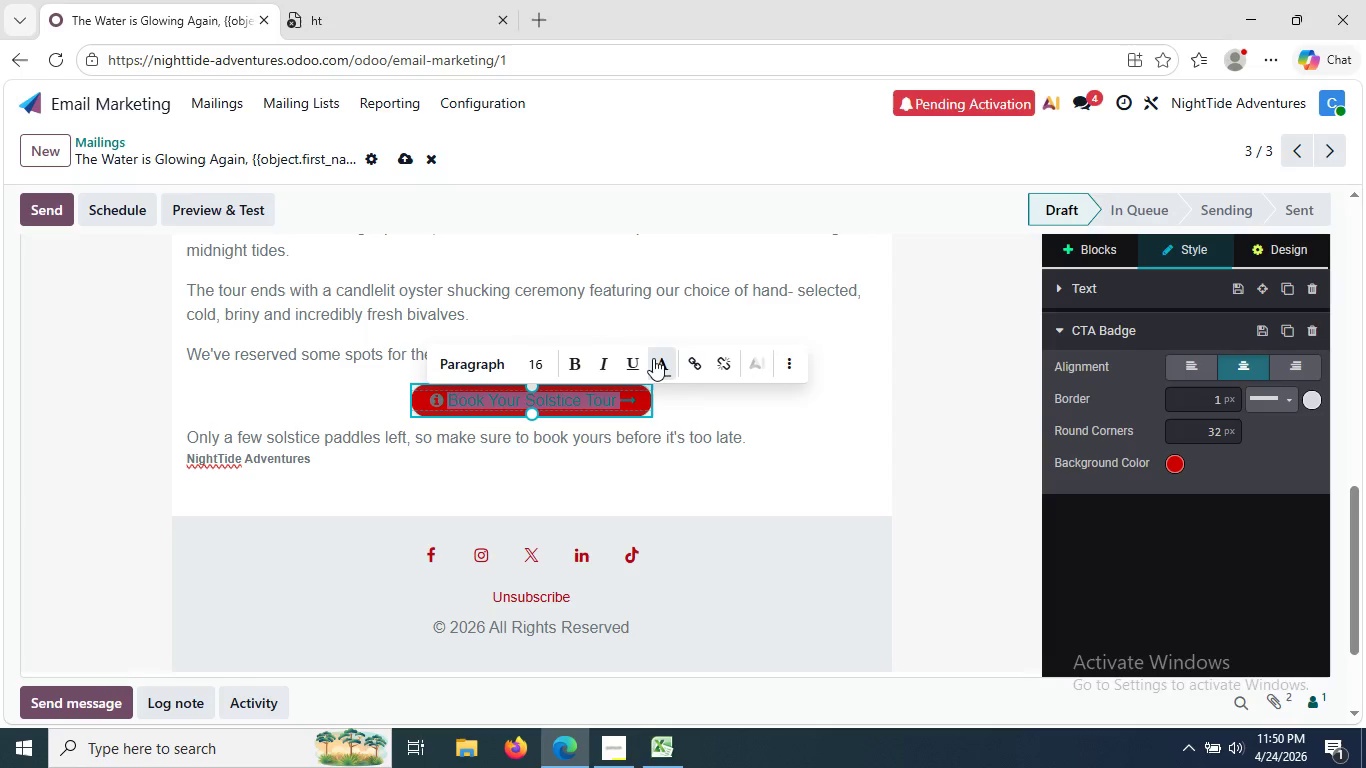 
left_click([655, 358])
 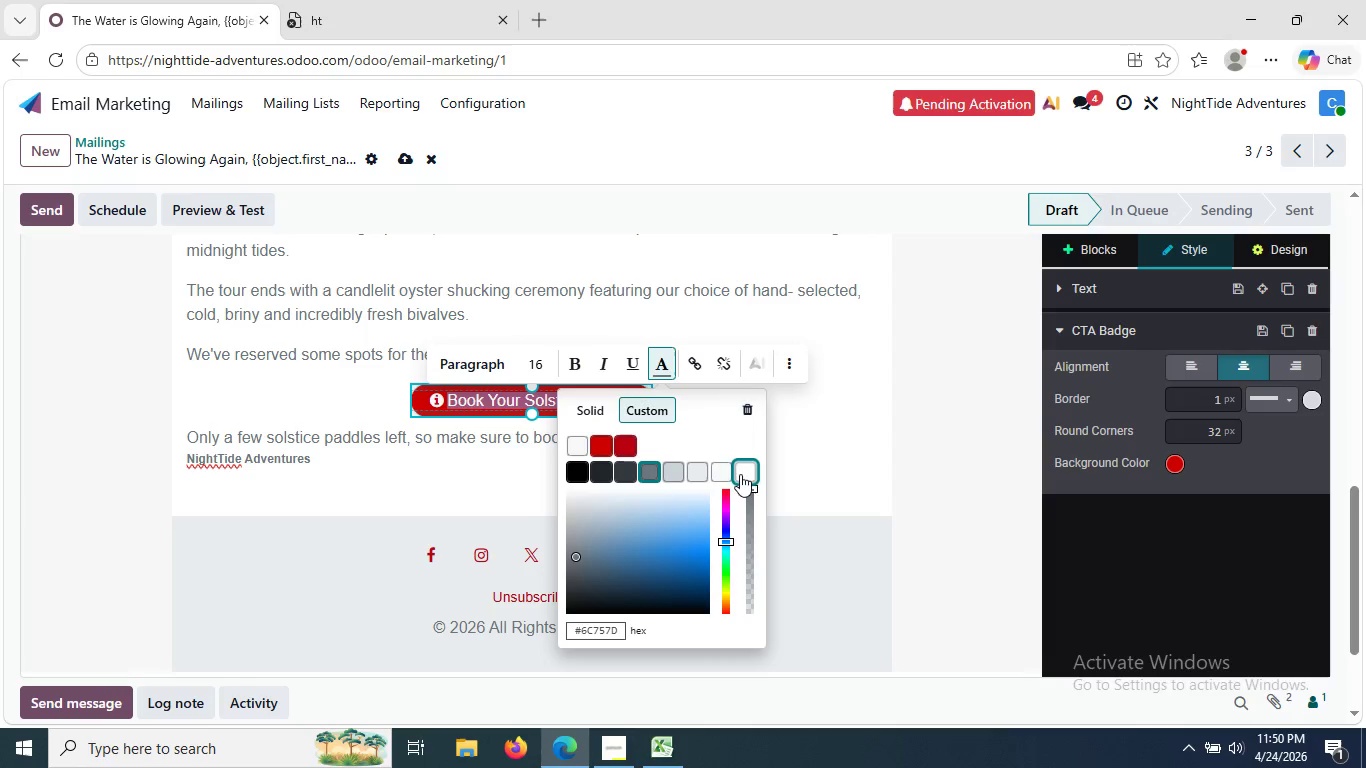 
left_click([750, 474])
 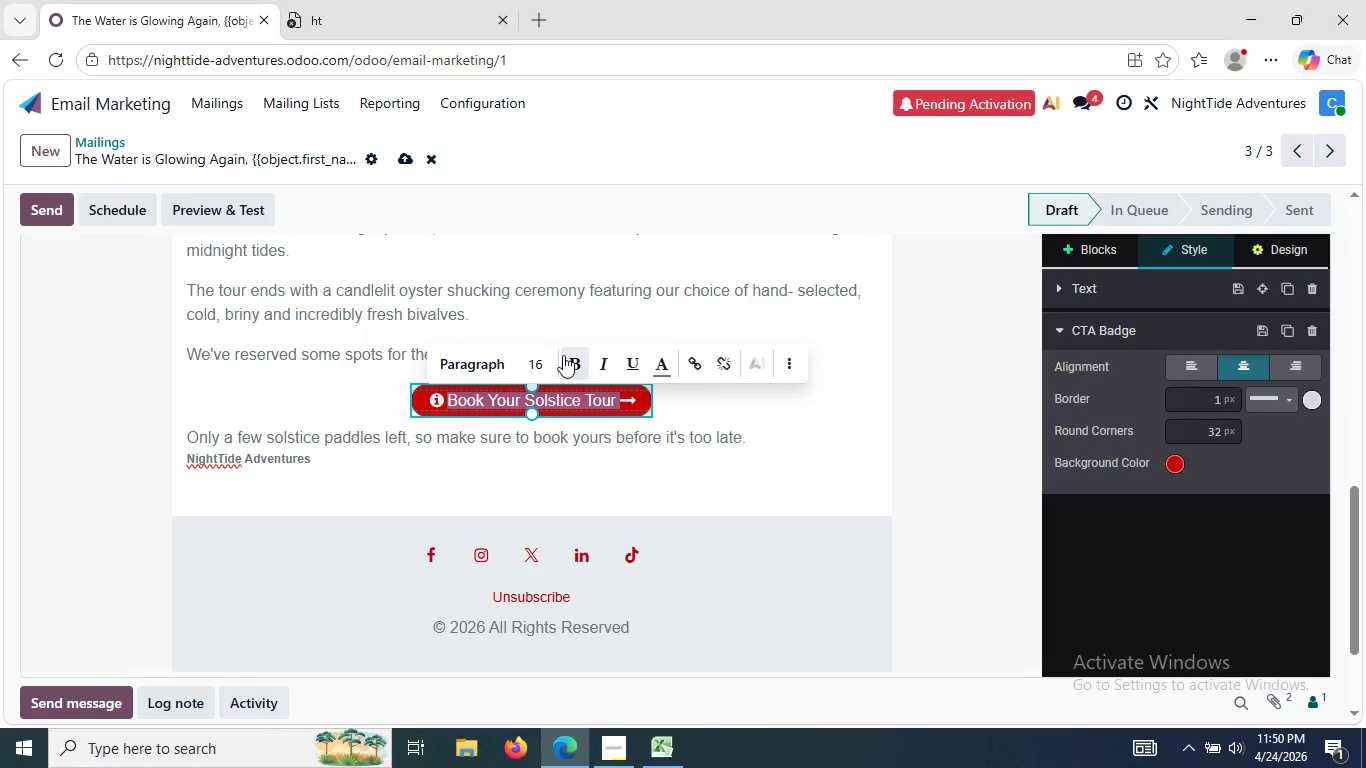 
left_click([564, 355])
 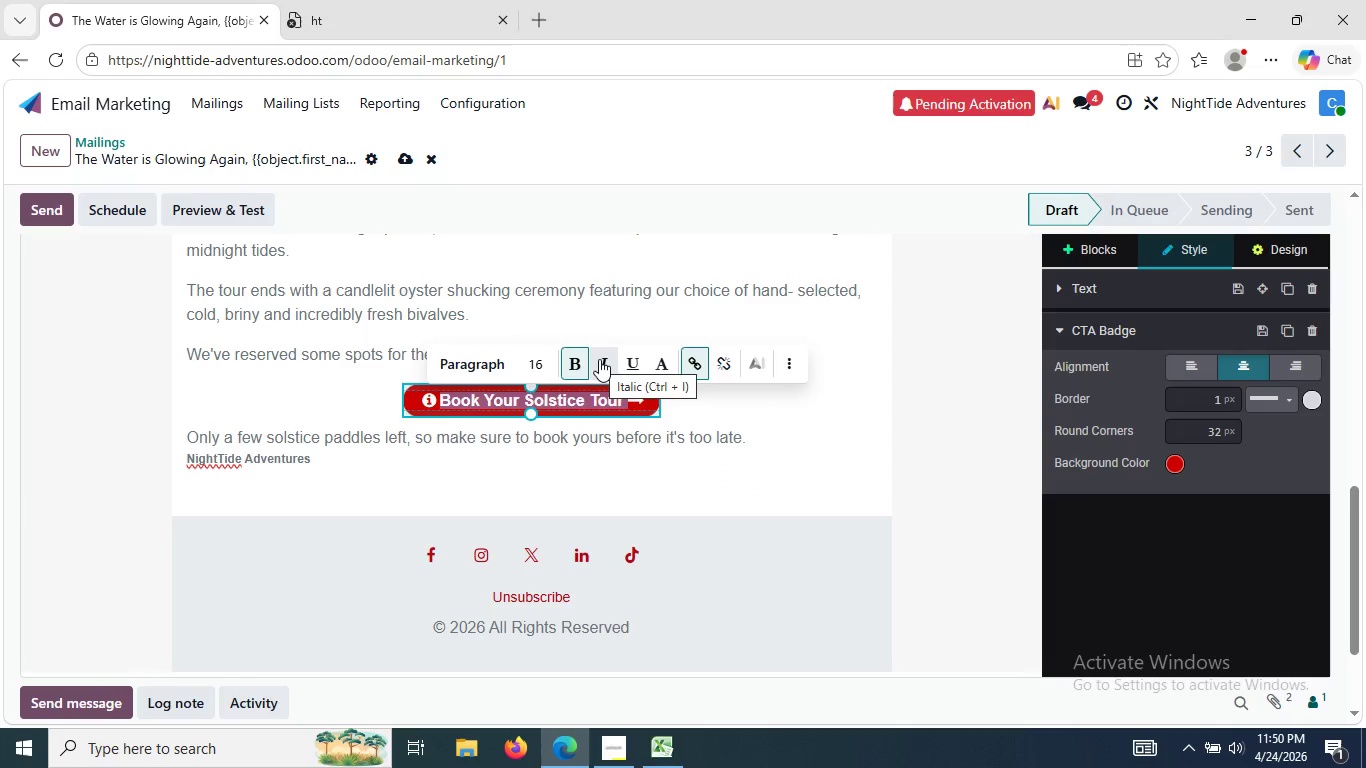 
left_click([599, 359])
 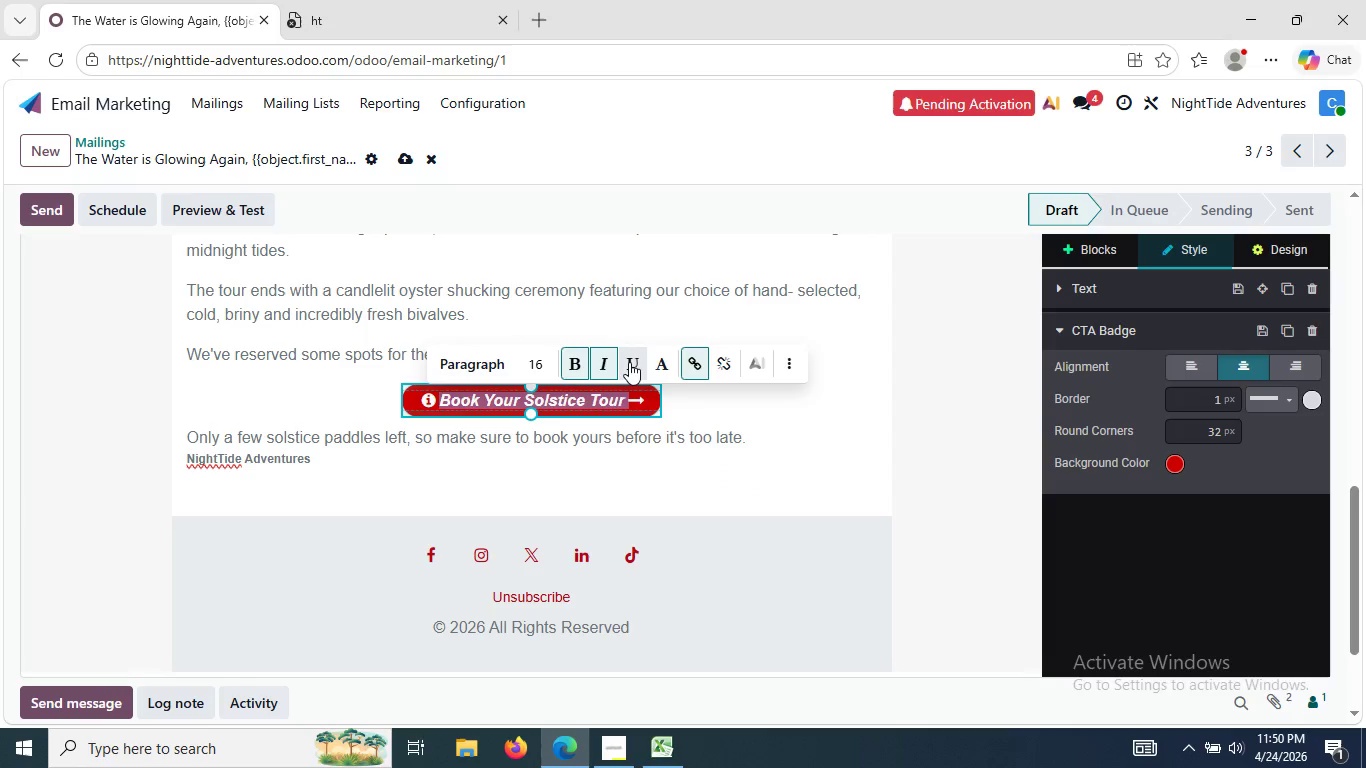 
left_click([633, 363])
 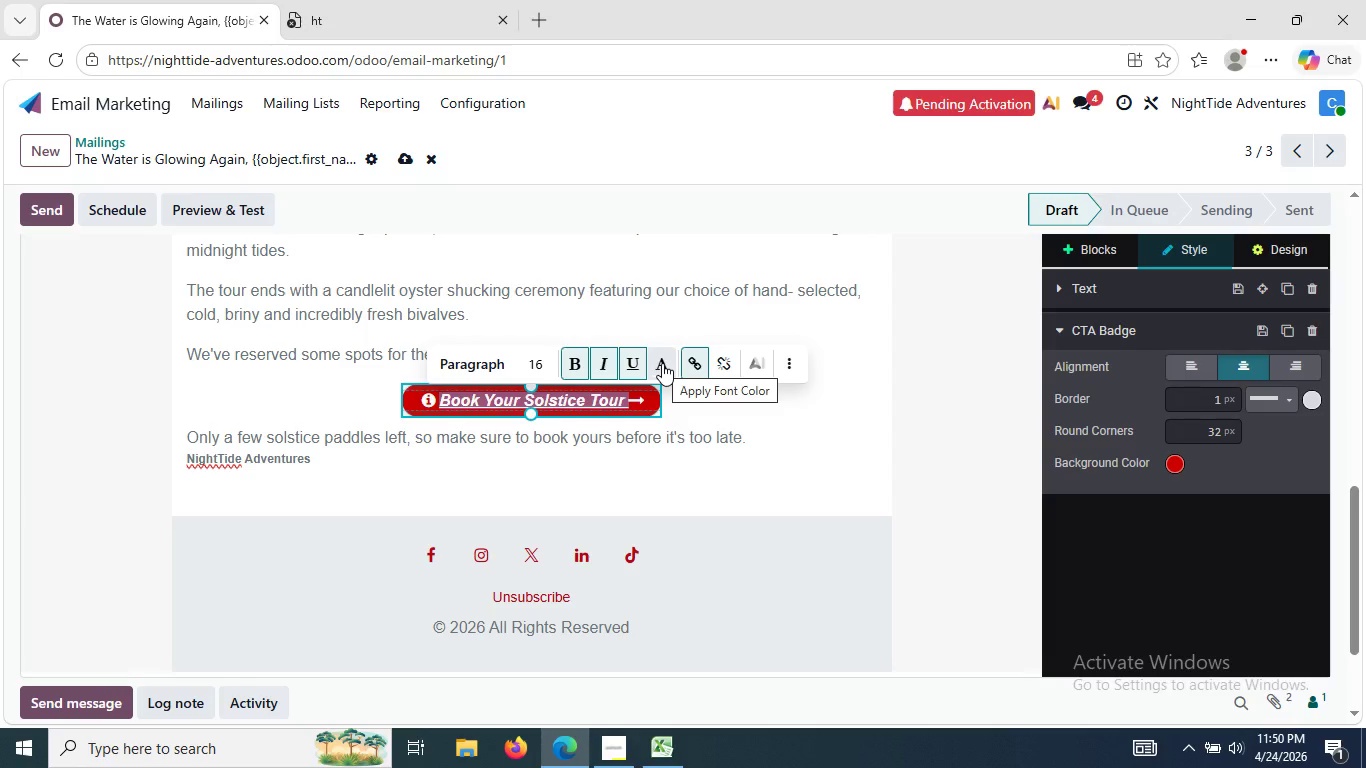 
left_click([631, 364])
 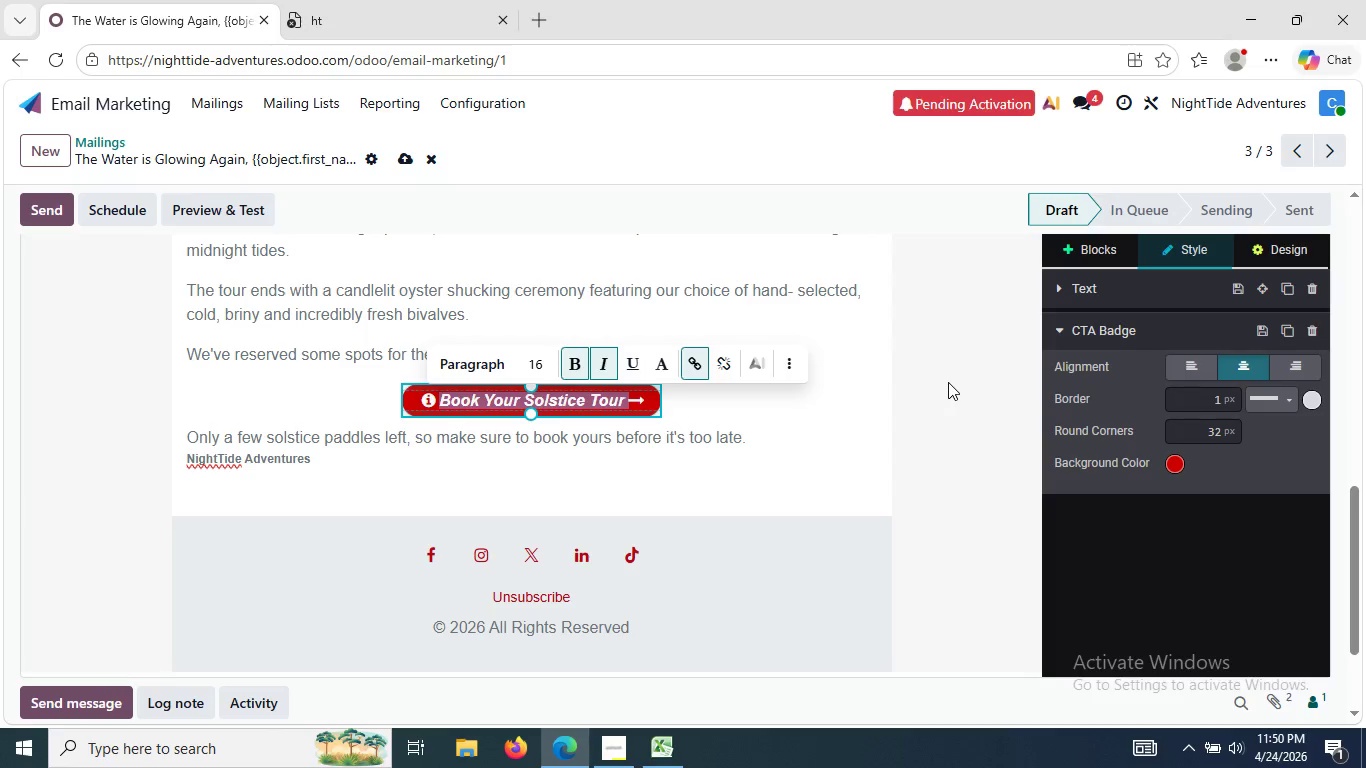 
left_click([948, 382])
 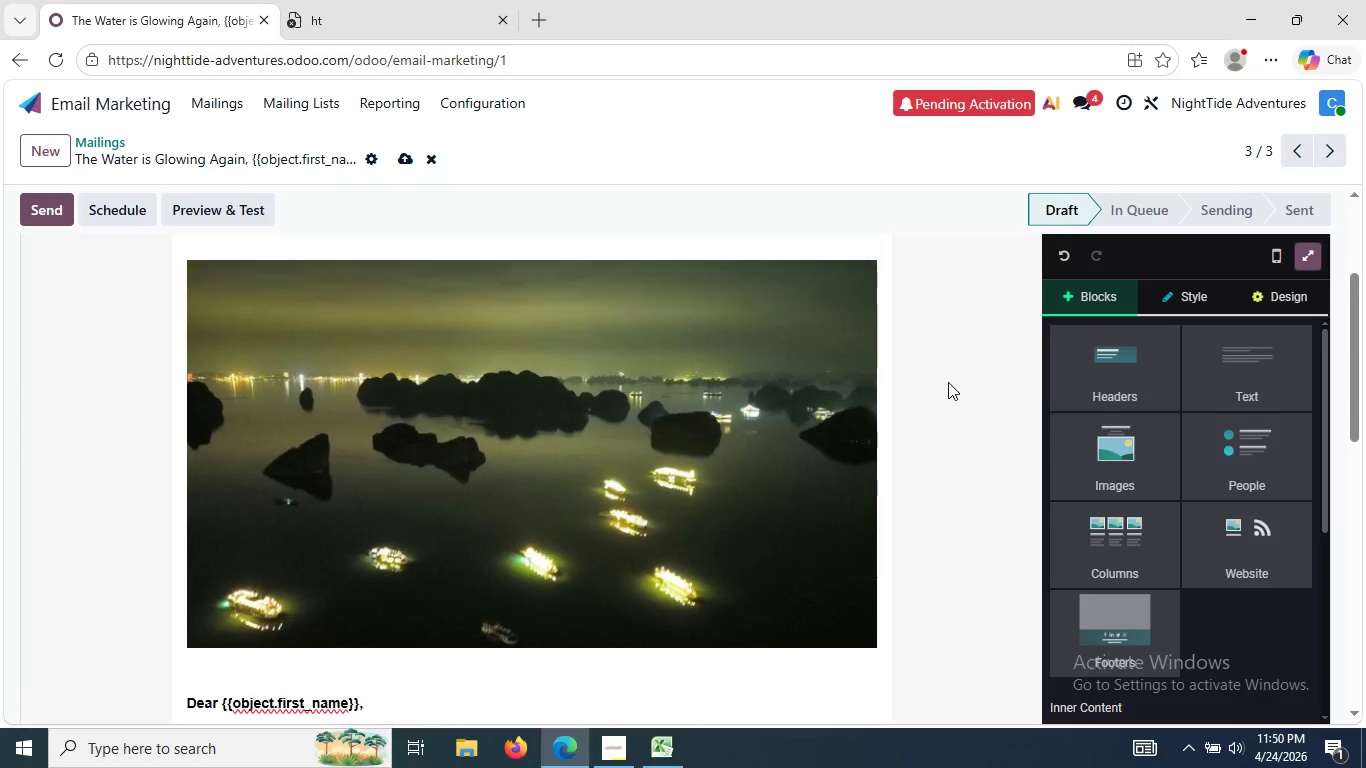 
wait(6.58)
 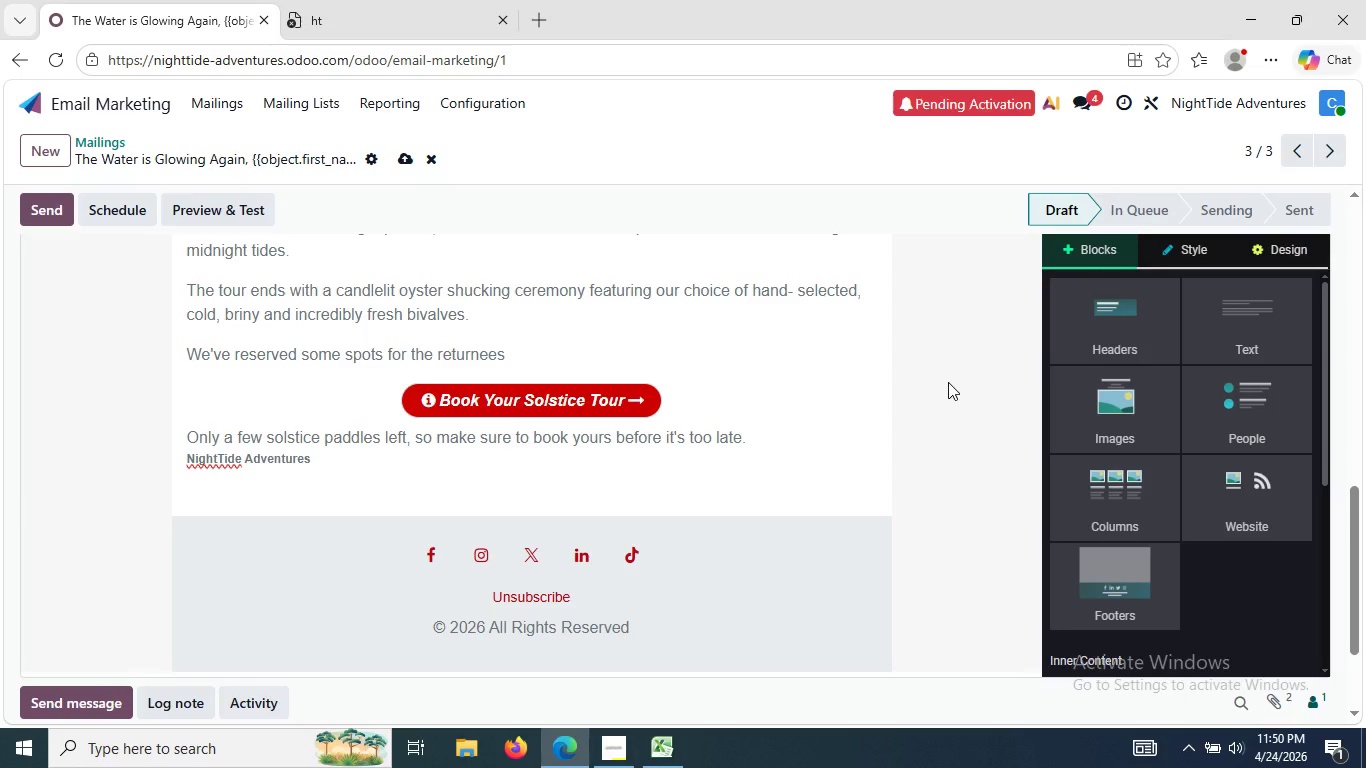 
left_click([248, 215])
 